 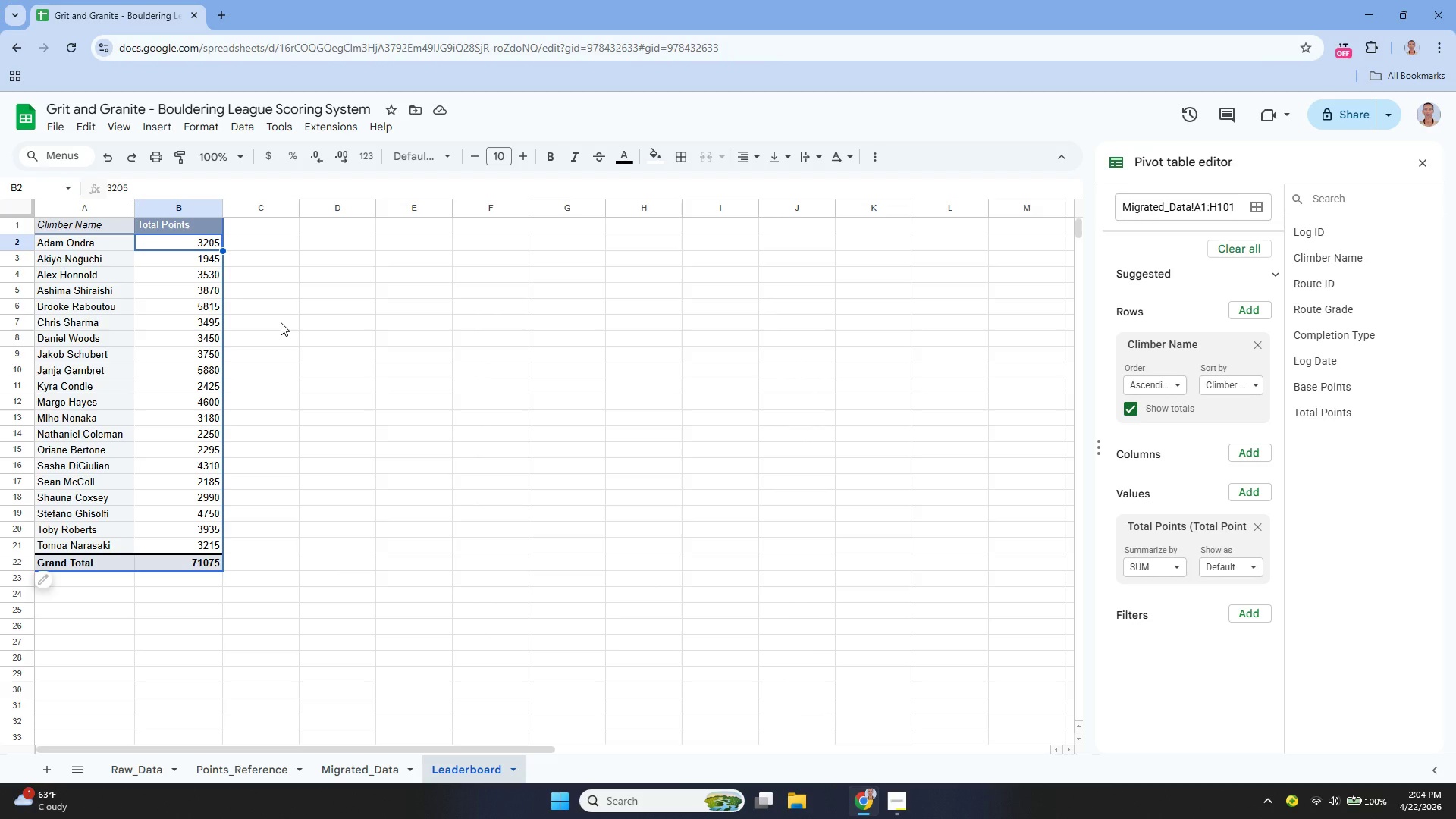 
left_click_drag(start_coordinate=[175, 245], to_coordinate=[211, 540])
 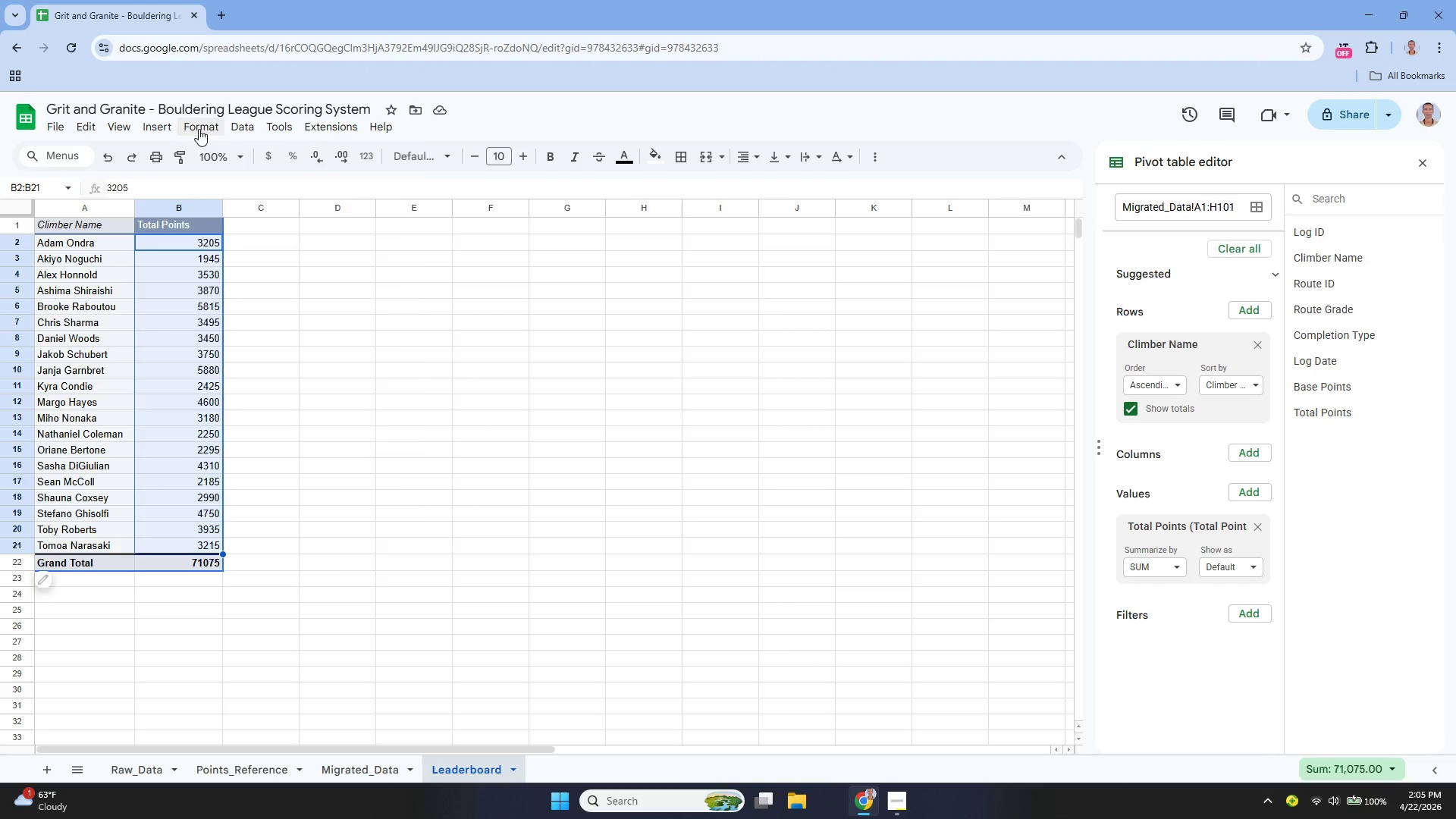 
wait(5.39)
 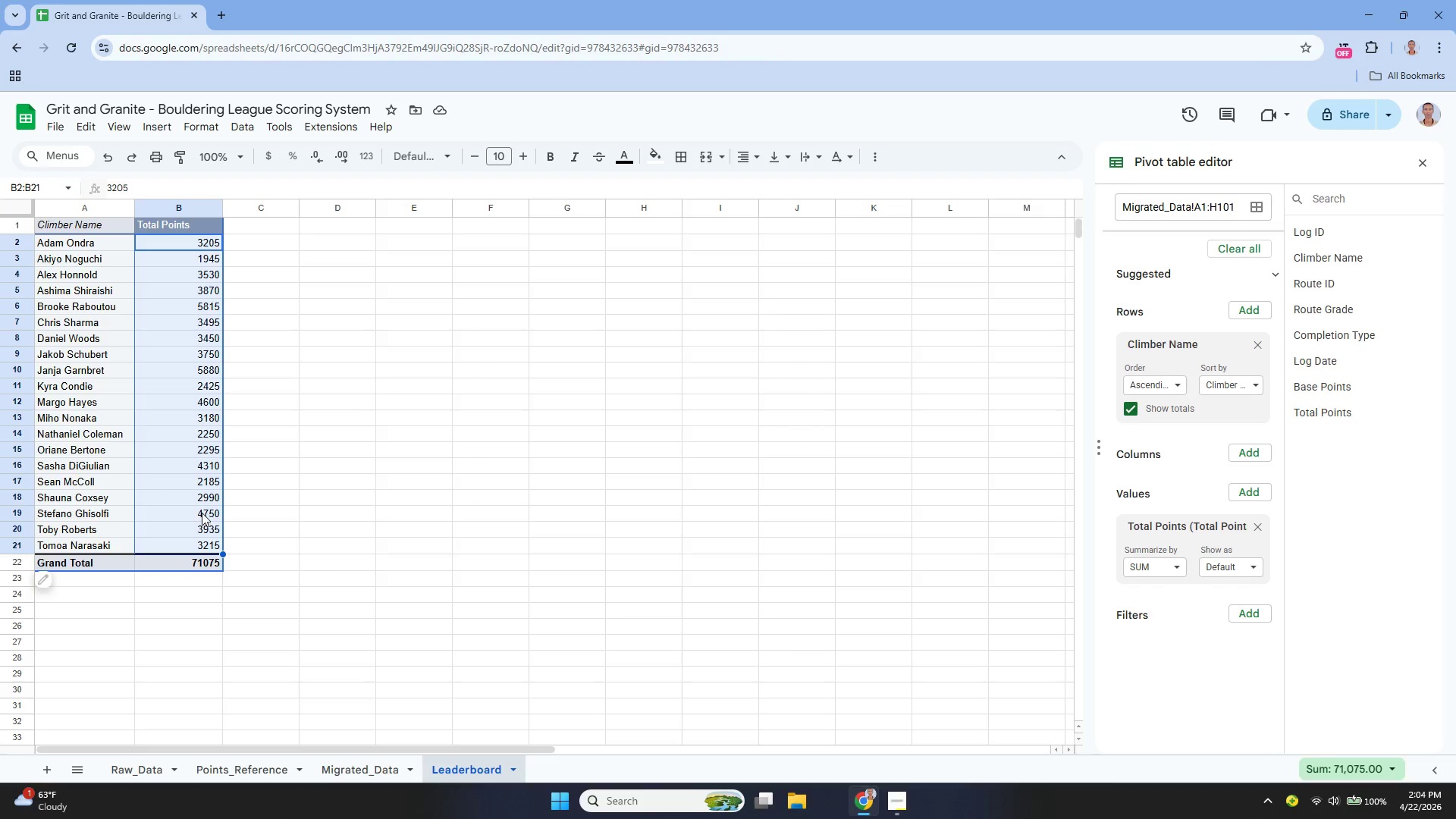 
left_click_drag(start_coordinate=[262, 435], to_coordinate=[262, 439])
 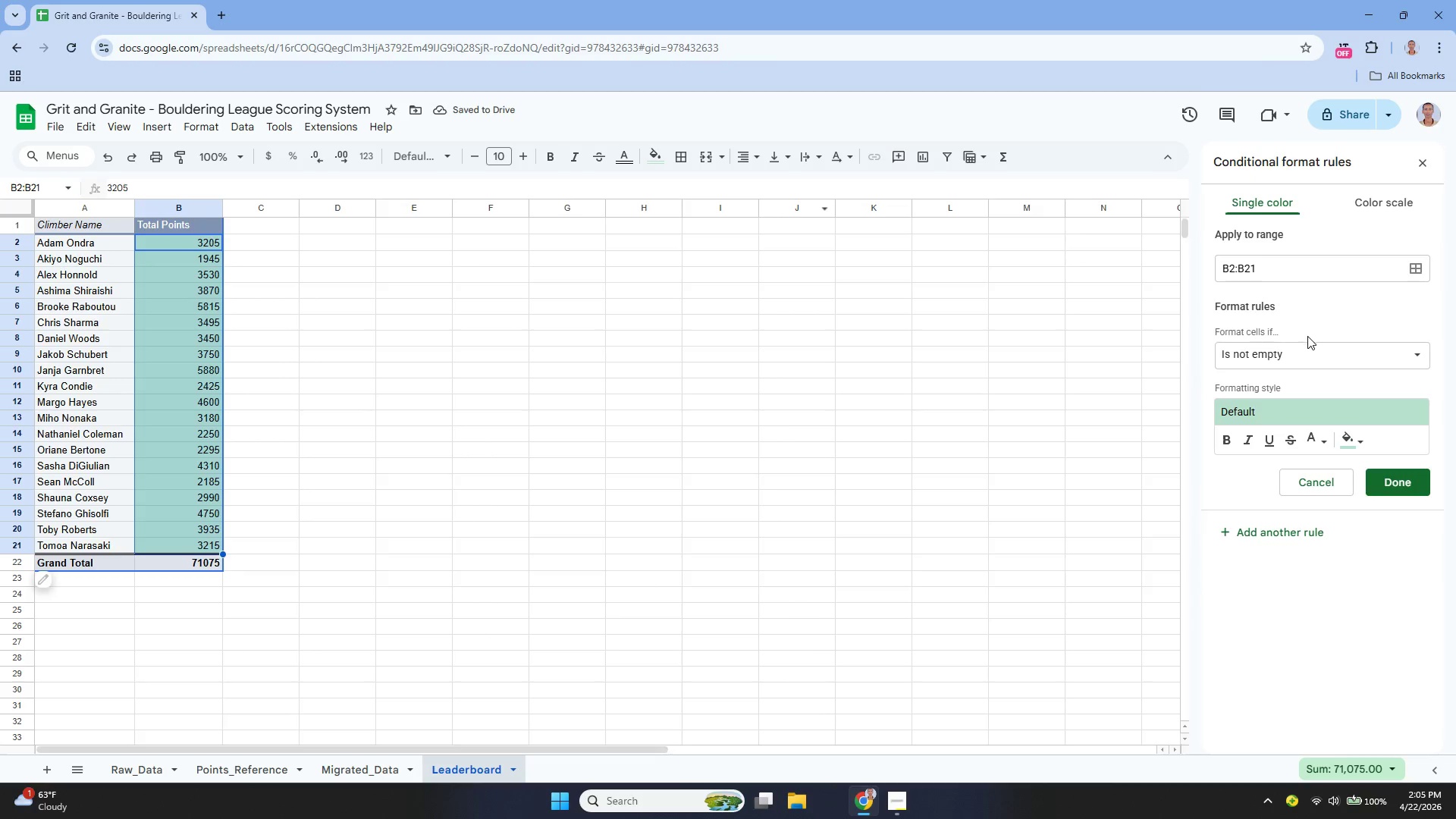 
wait(6.17)
 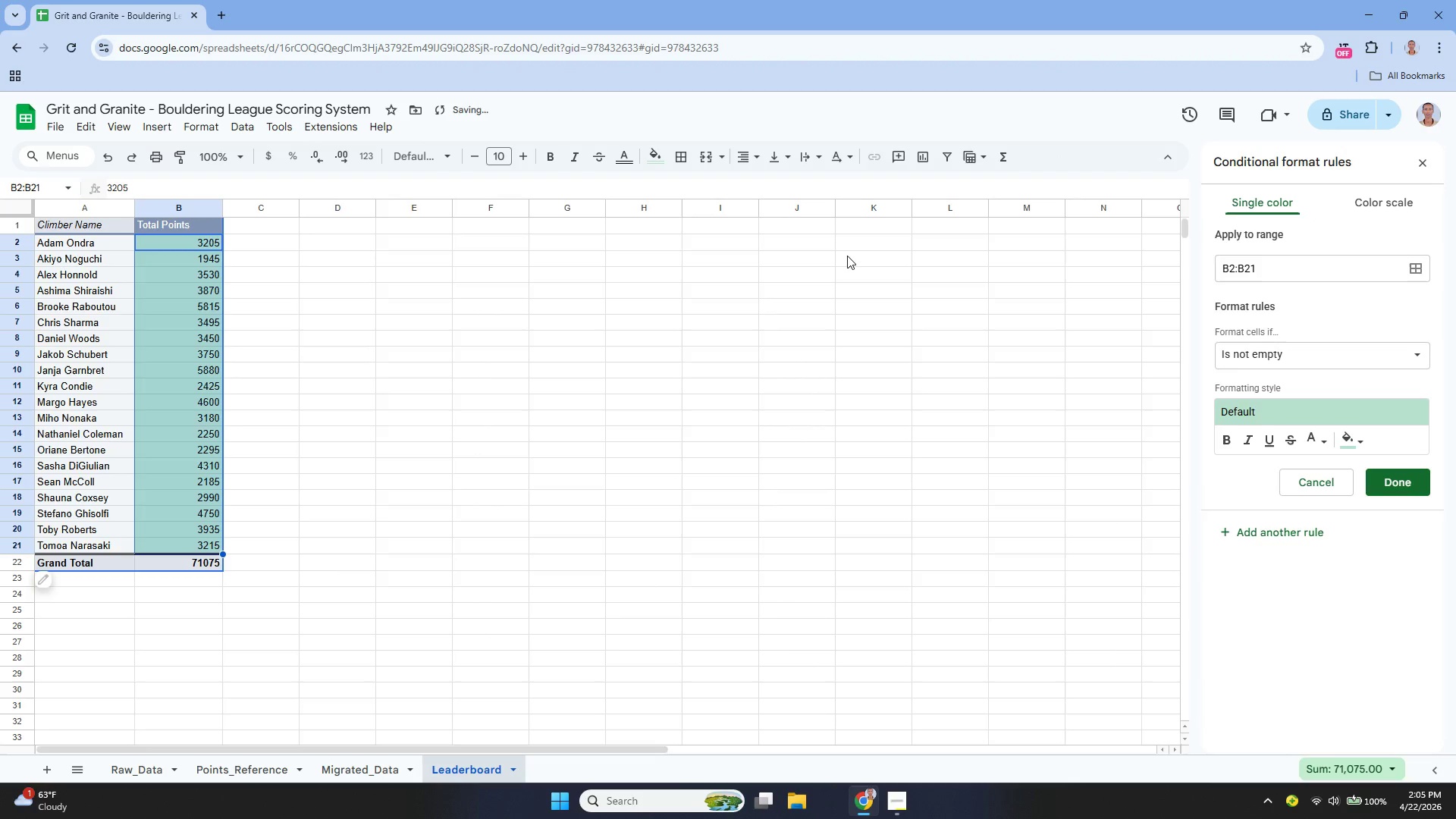 
scroll: coordinate [1279, 666], scroll_direction: down, amount: 4.0
 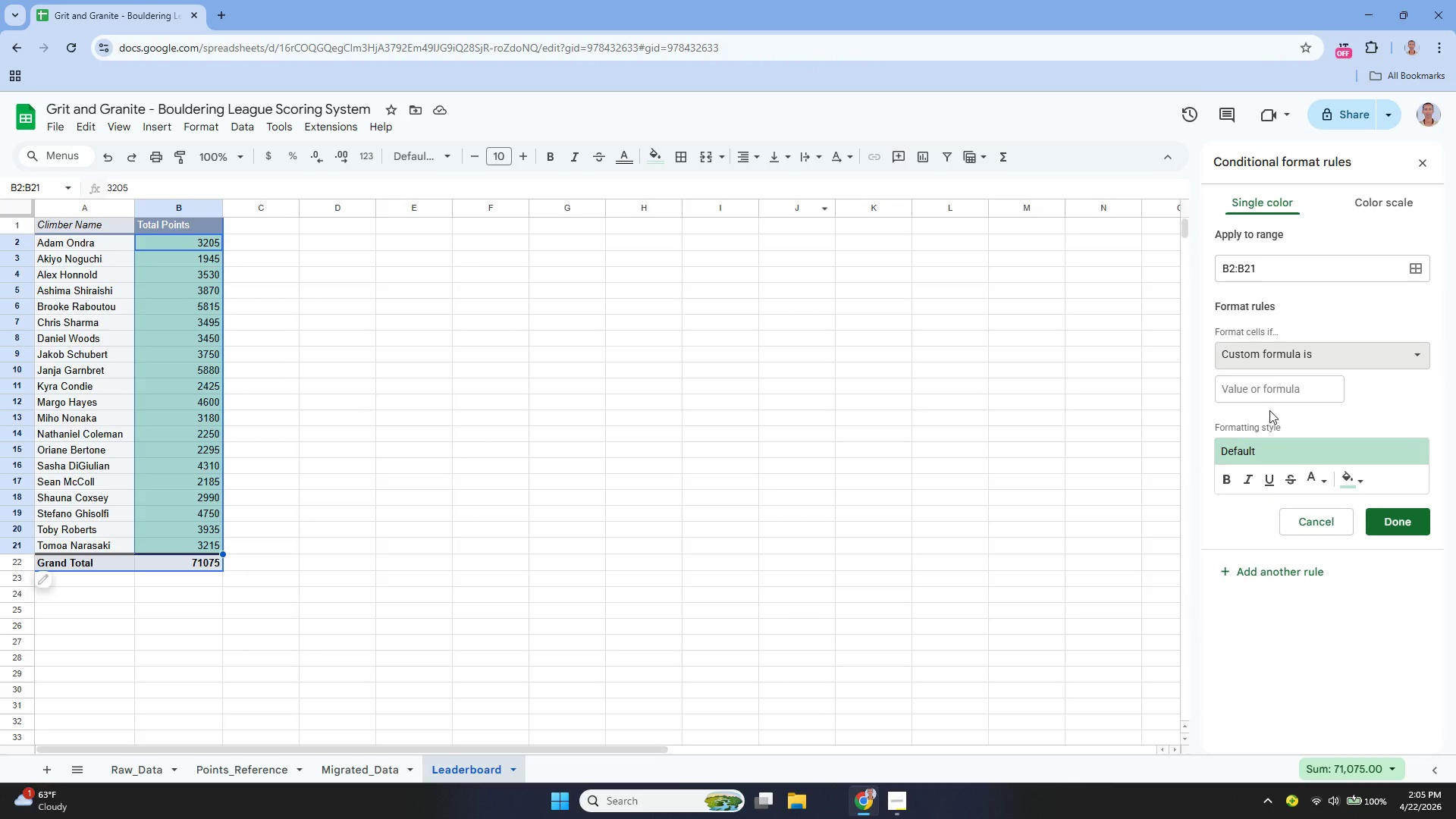 
left_click([1269, 389])
 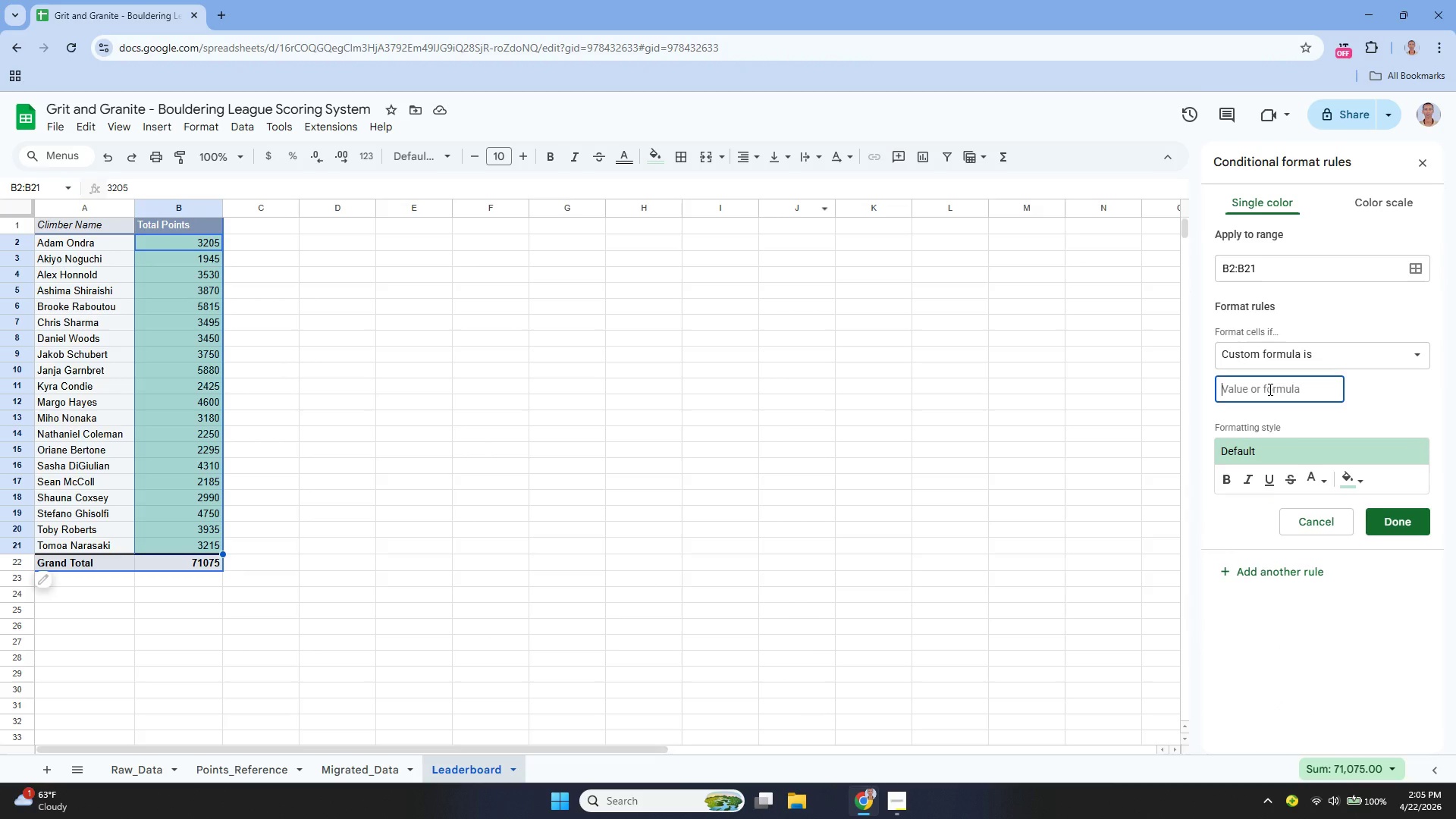 
type(=B2 = LARE)
 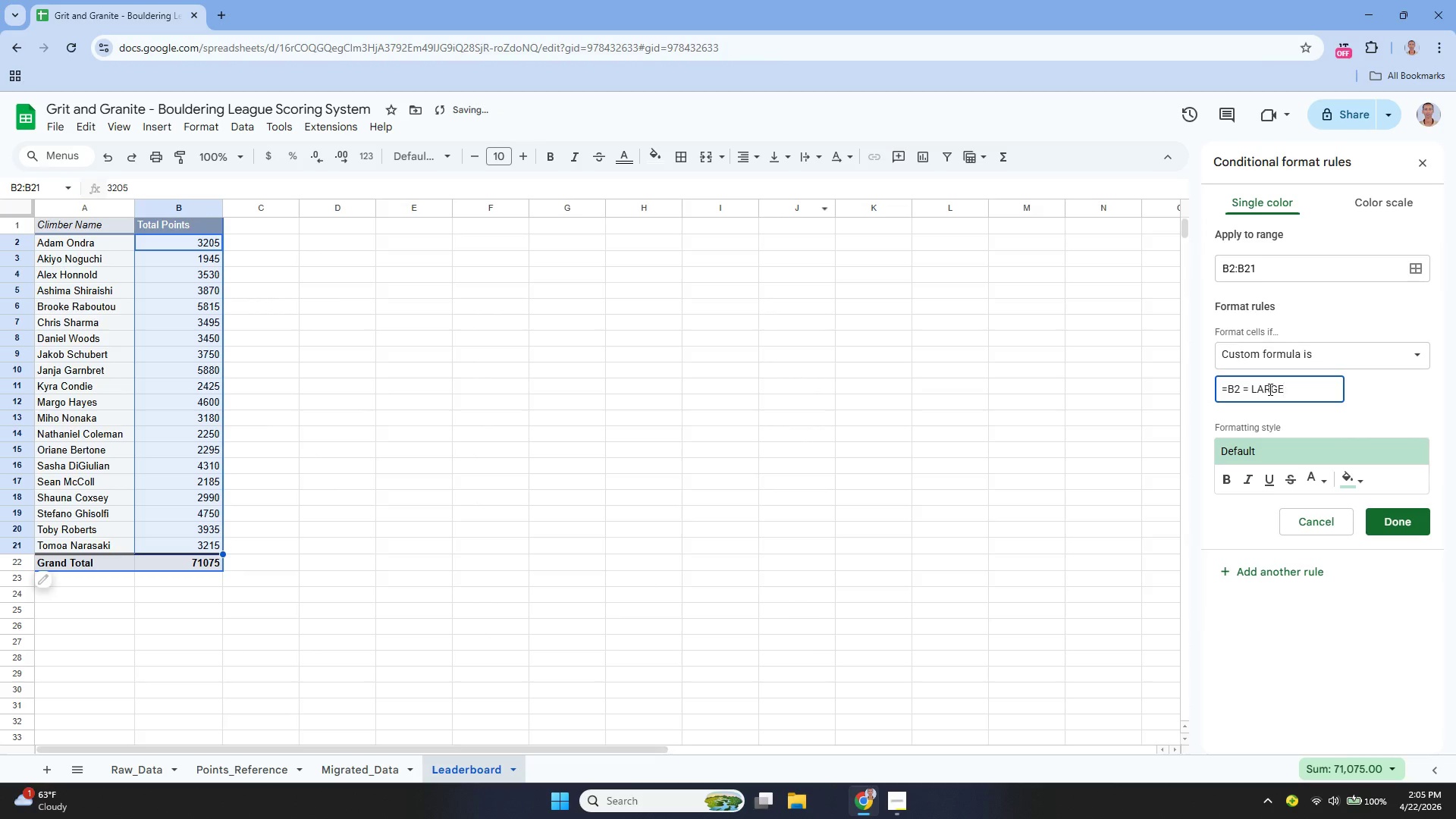 
hold_key(key=G, duration=0.34)
 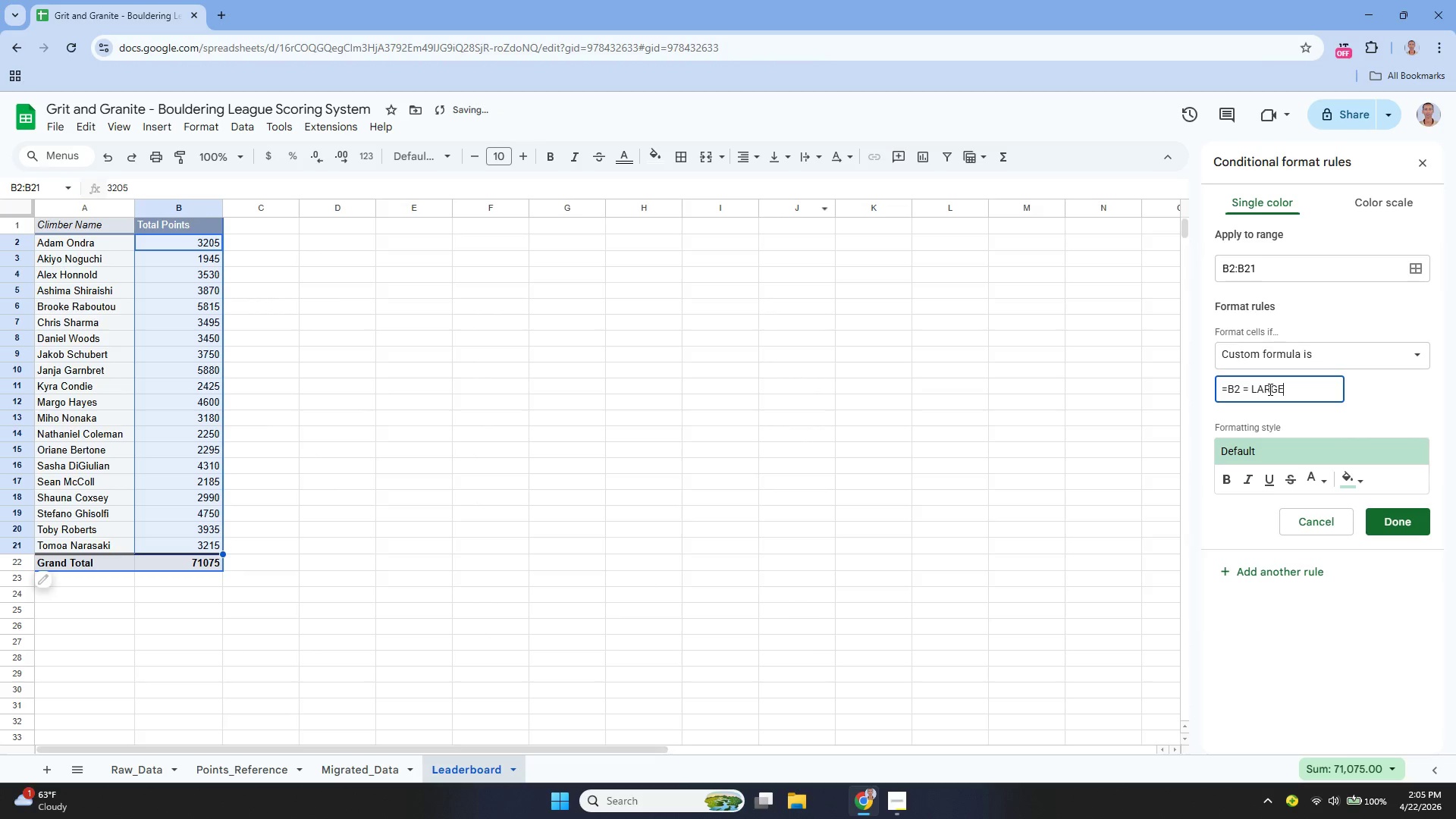 
type((B)
 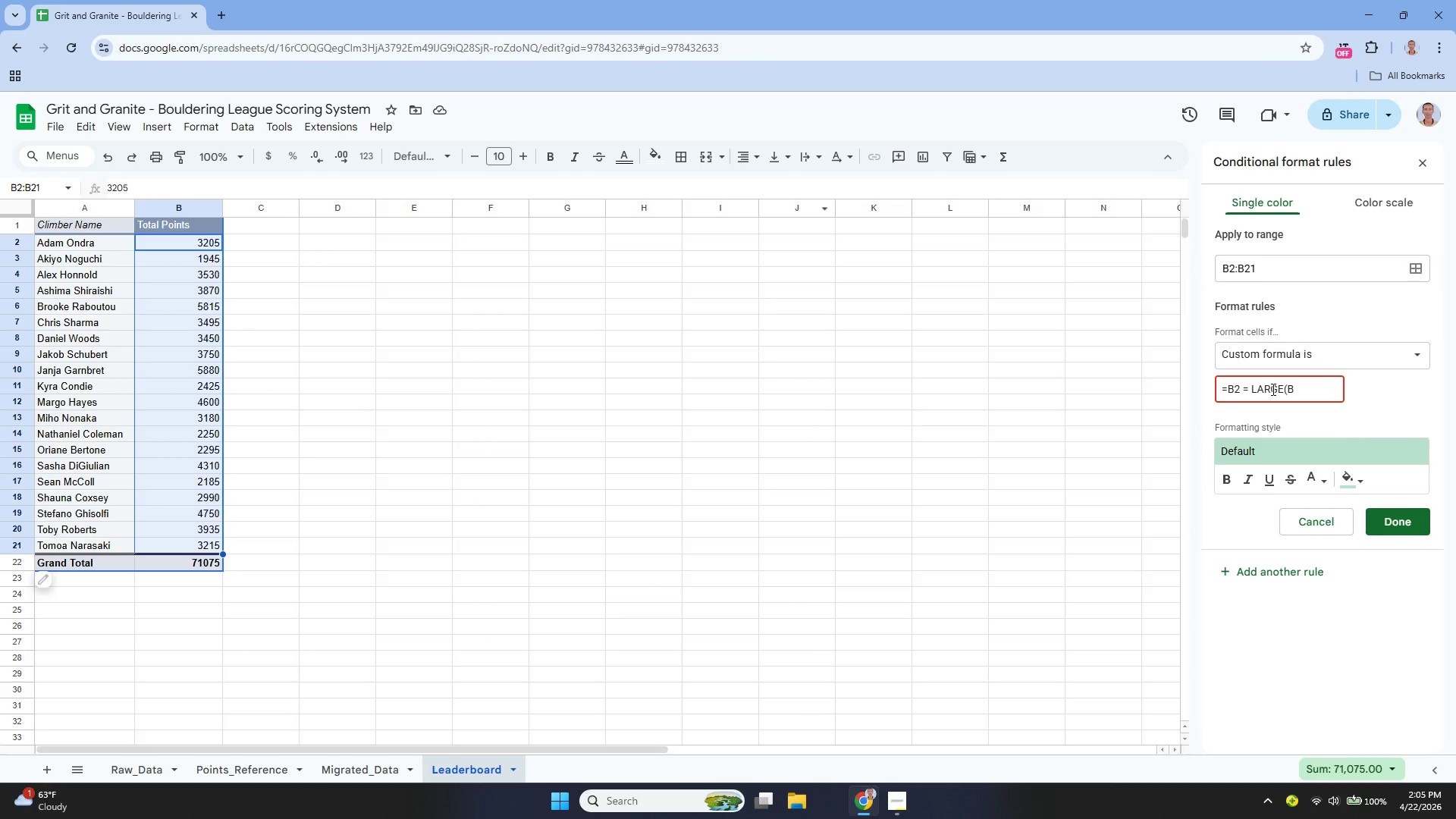 
type($2:B, 1))
 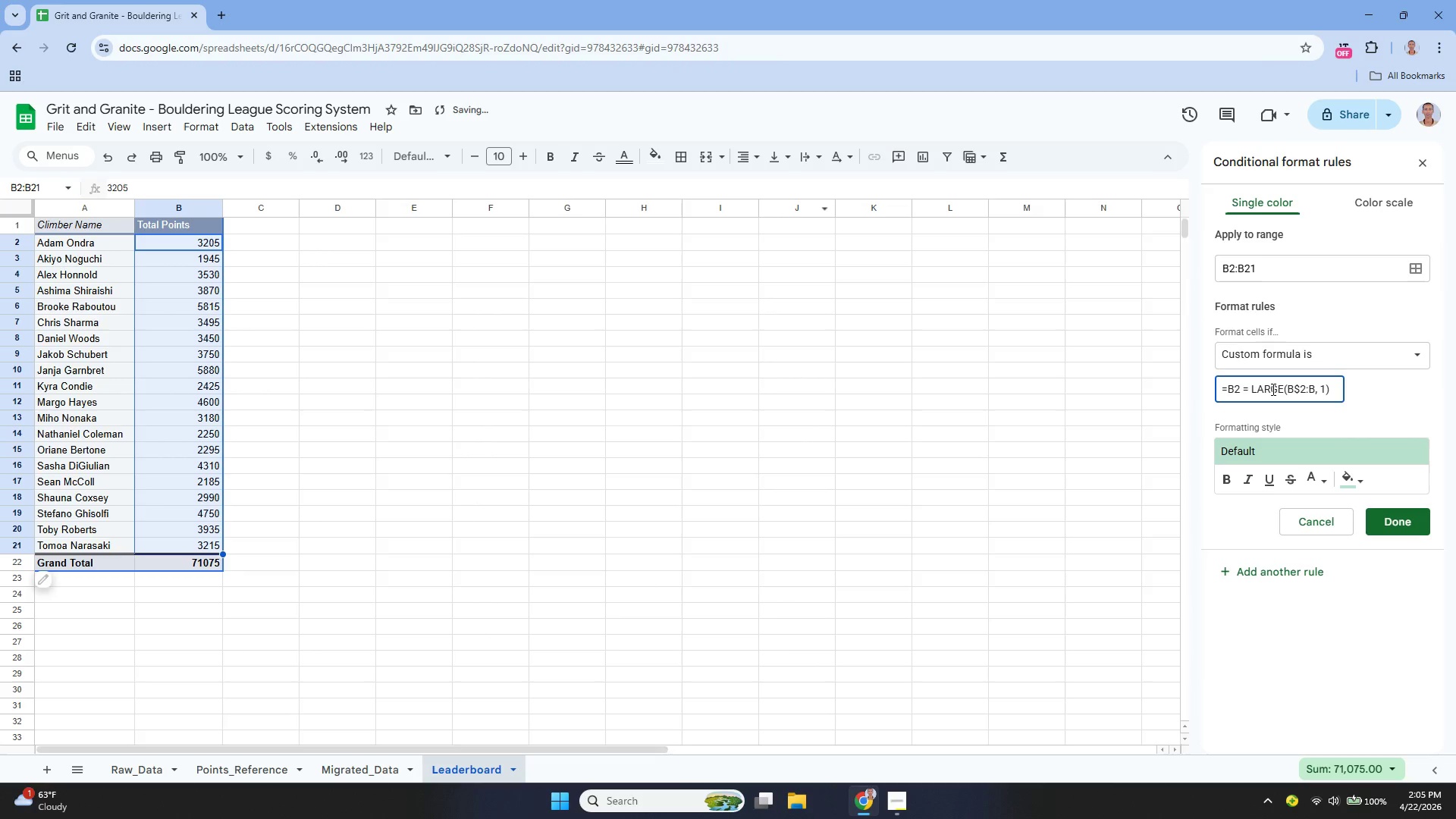 
wait(6.24)
 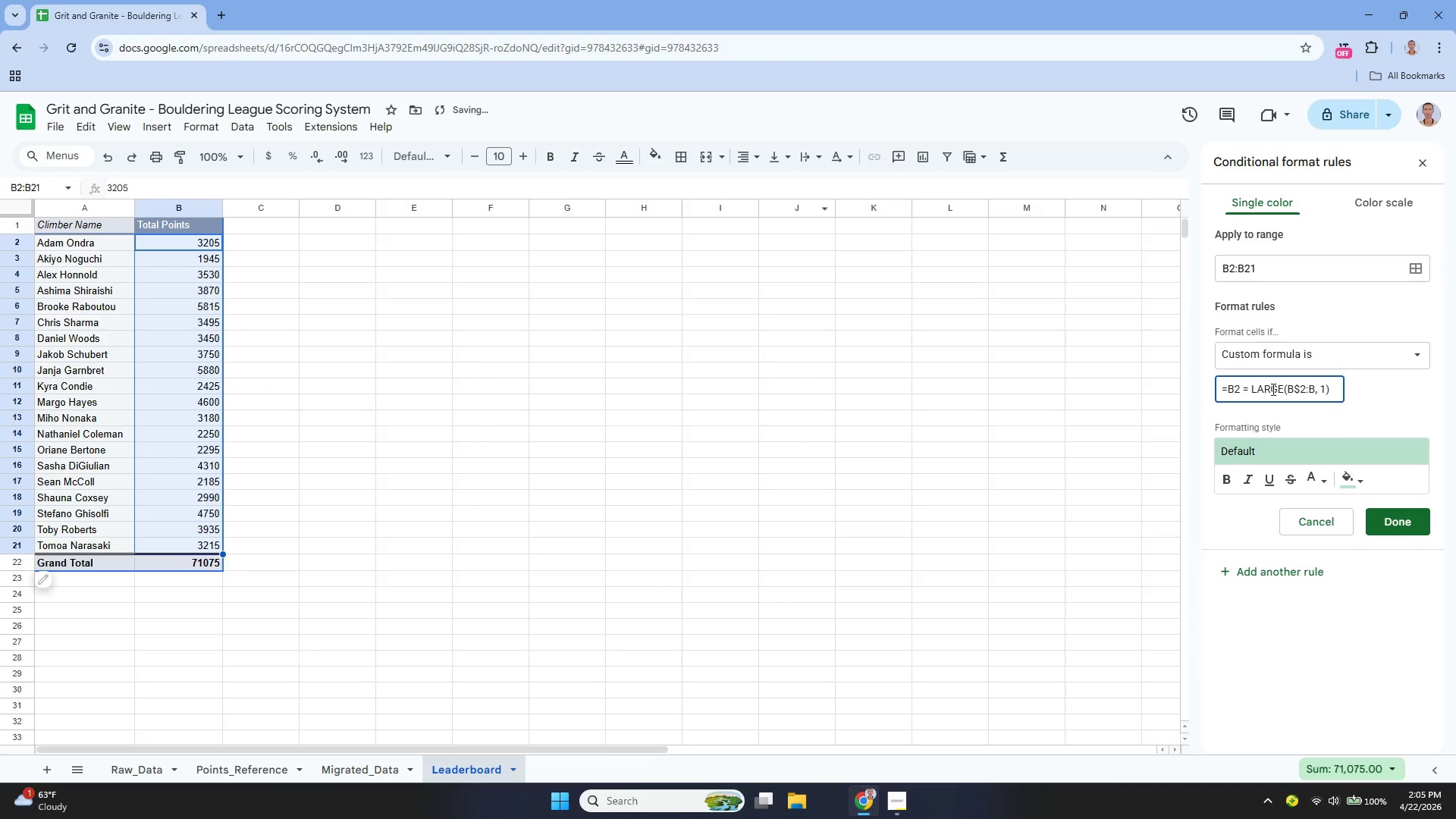 
mouse_move([1335, 470])
 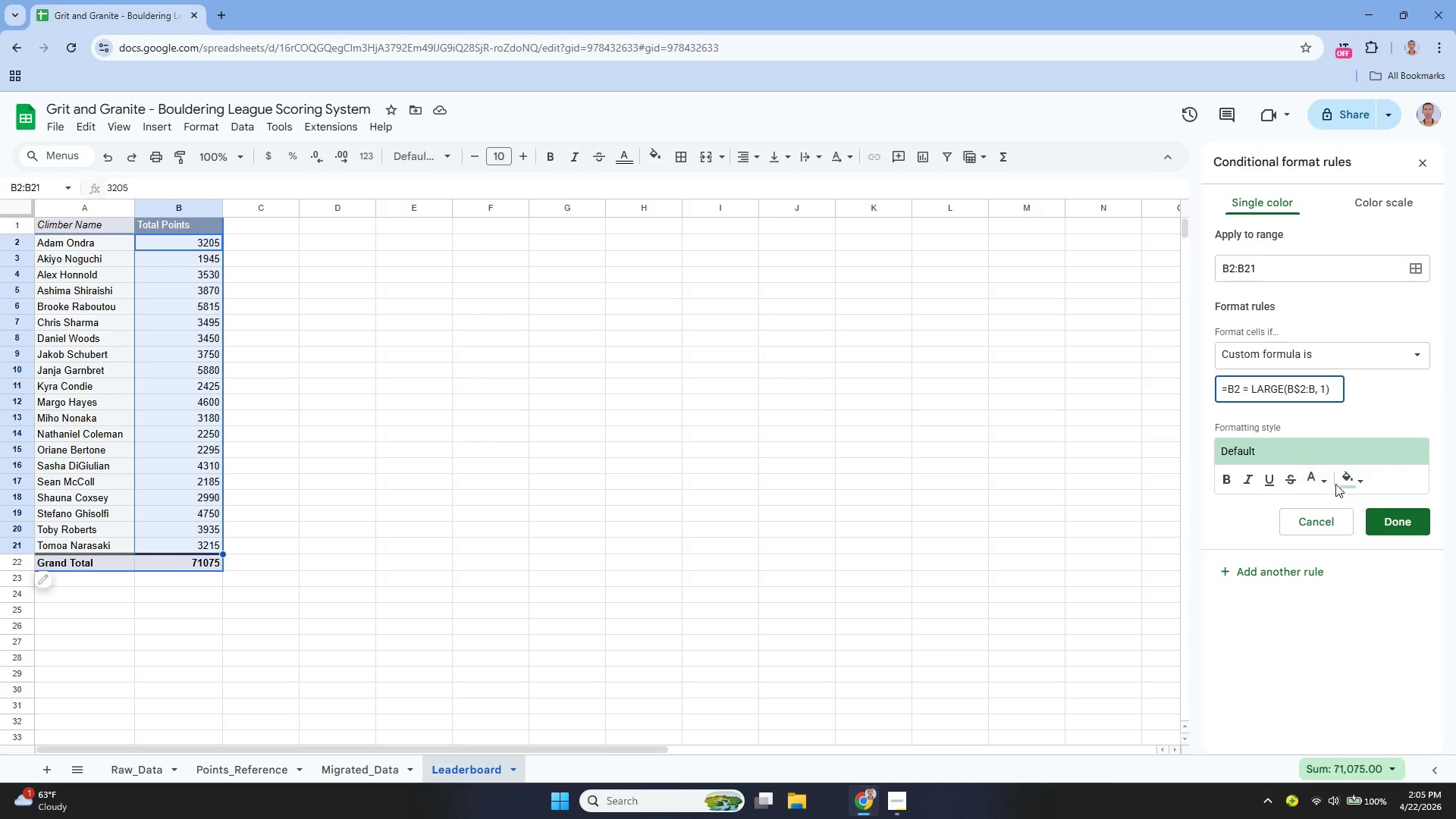 
left_click([1355, 476])
 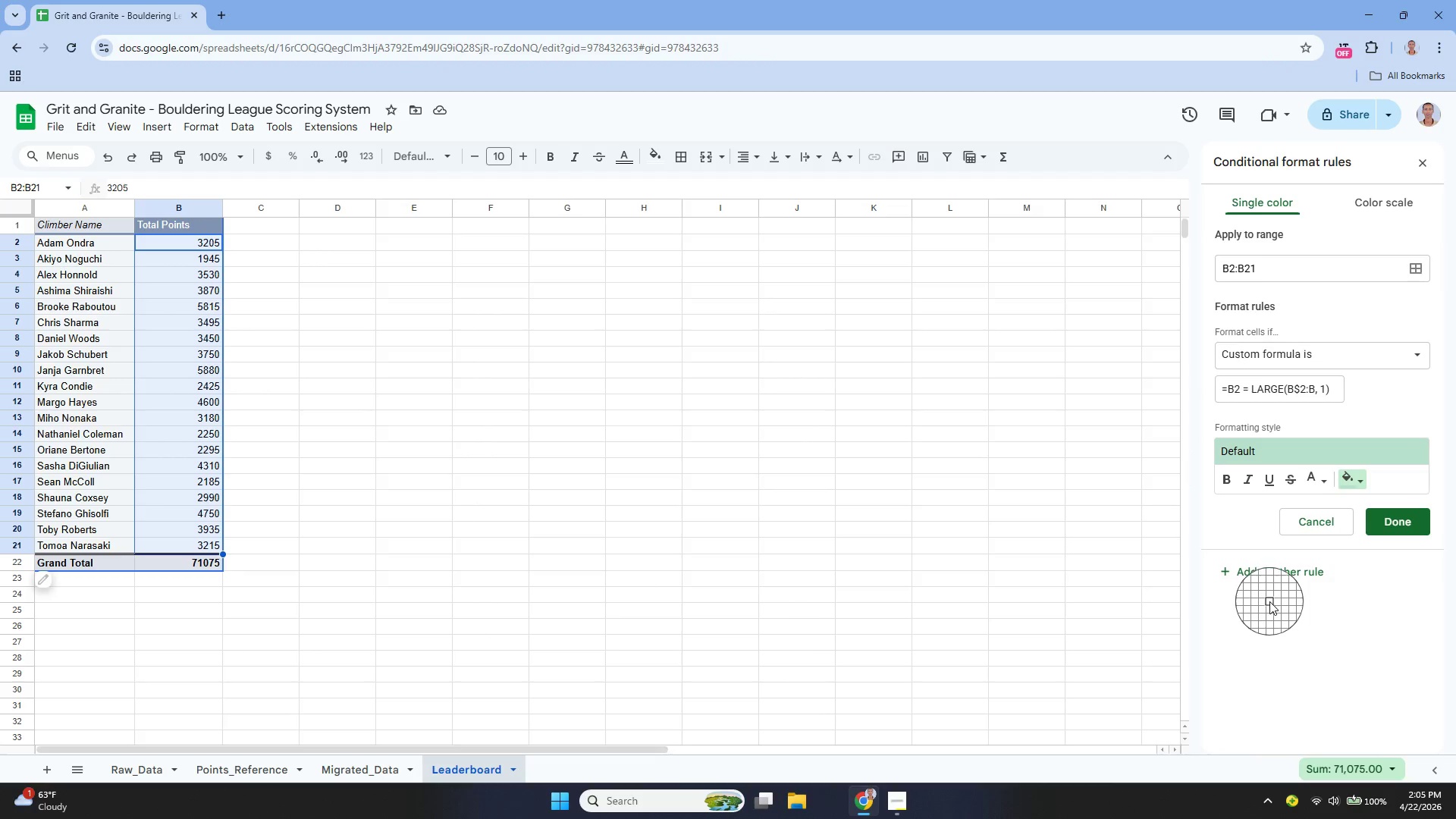 
wait(7.78)
 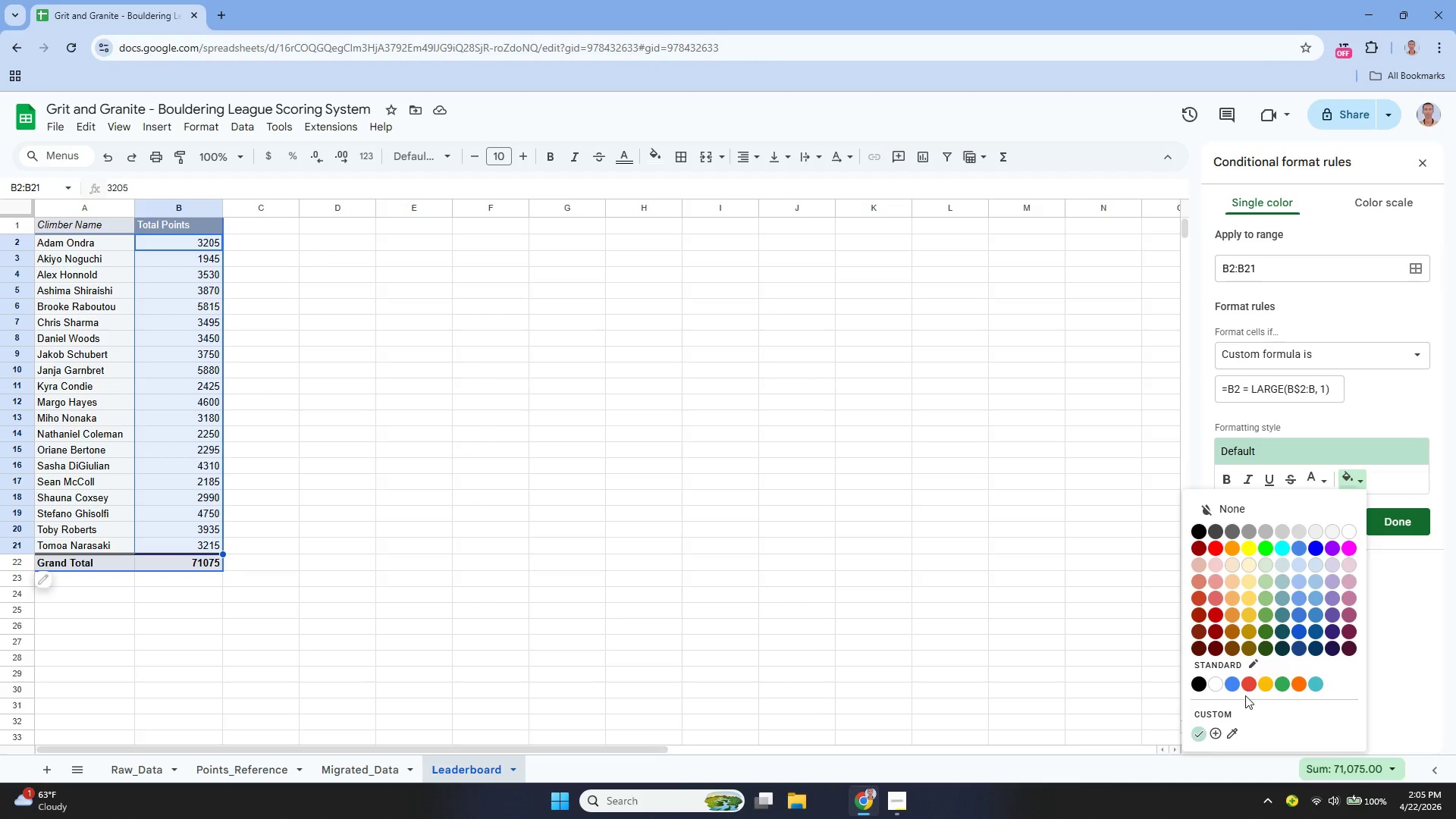 
left_click([1345, 480])
 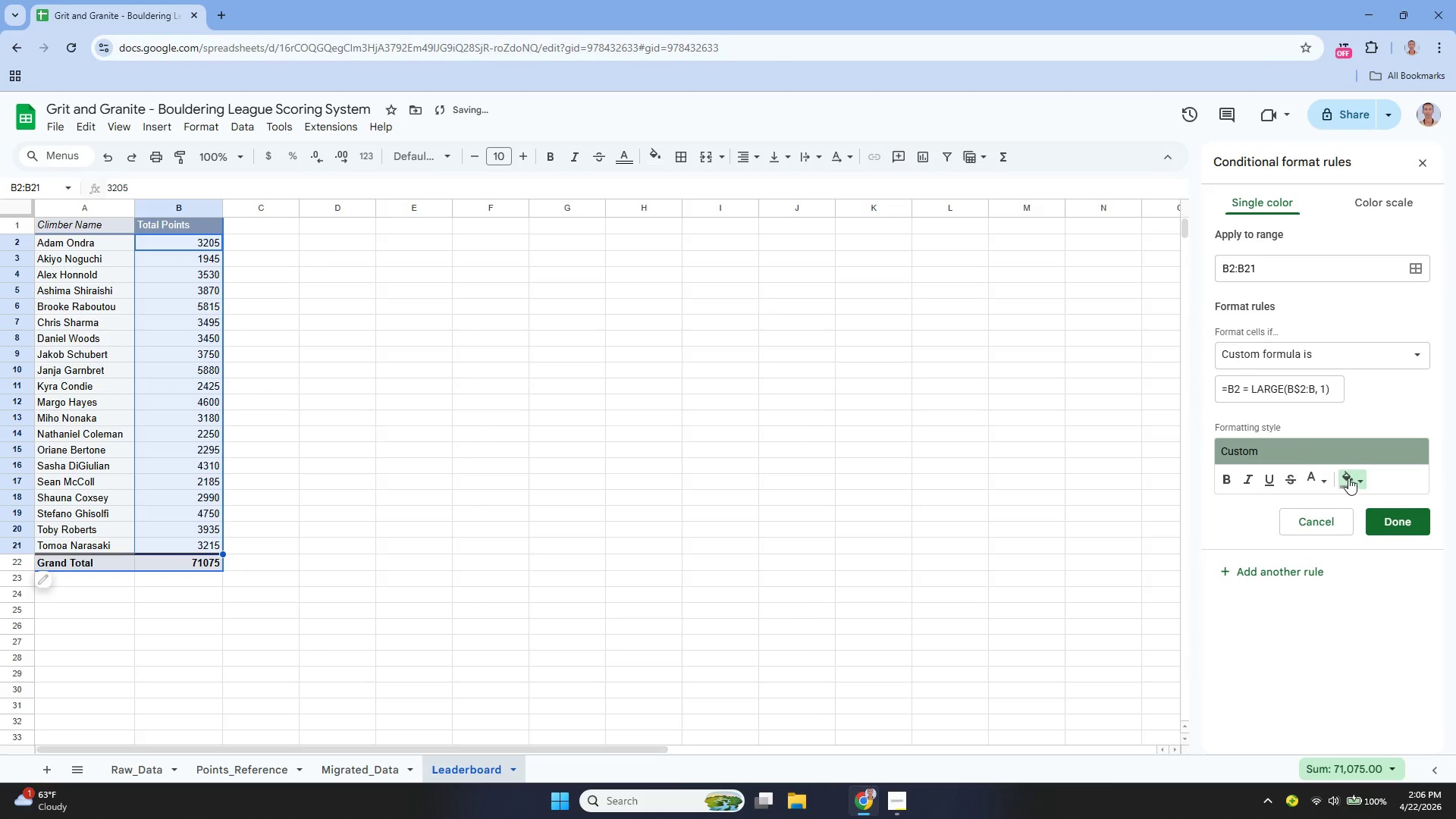 
left_click([1348, 478])
 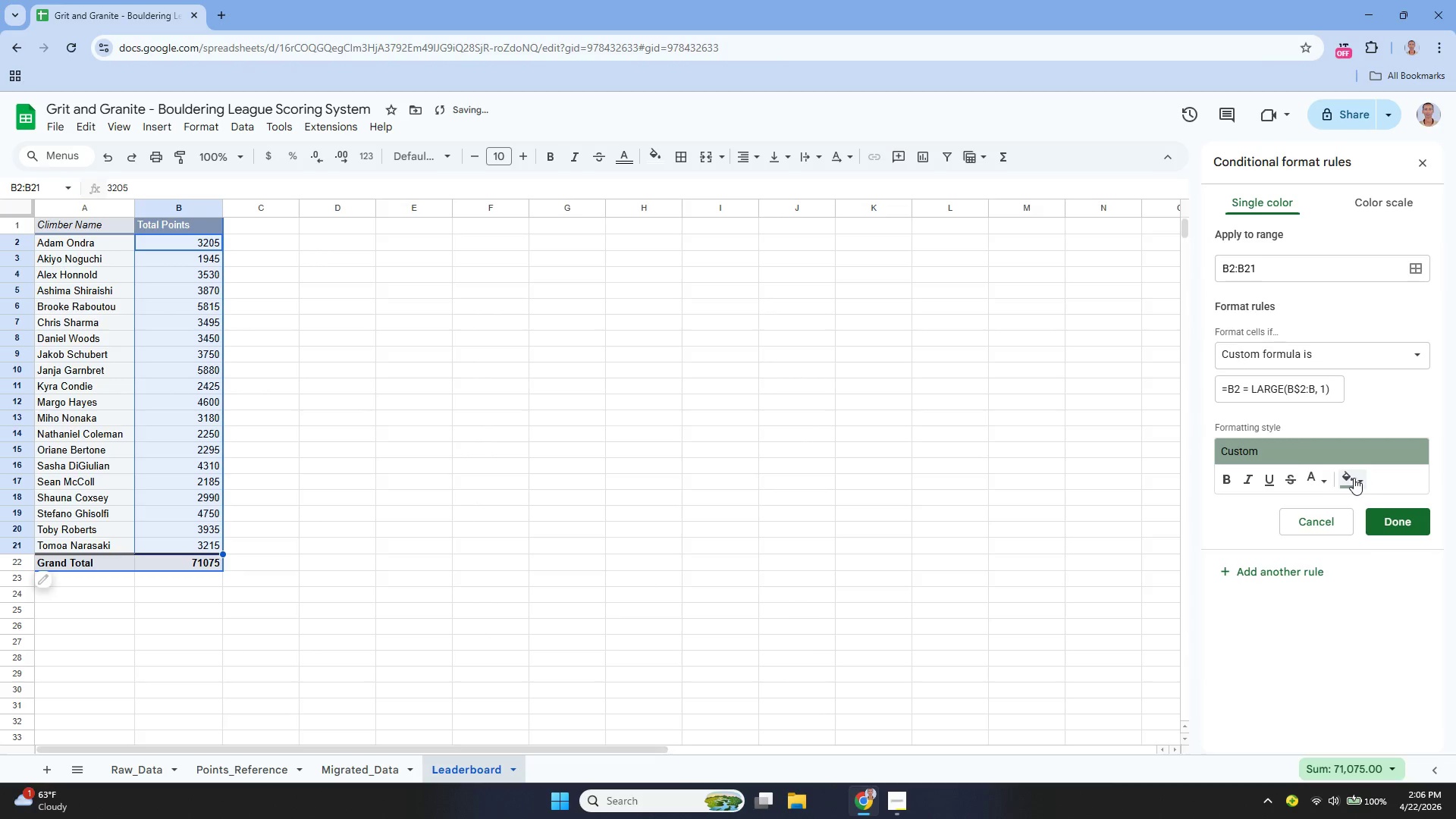 
left_click([1354, 479])
 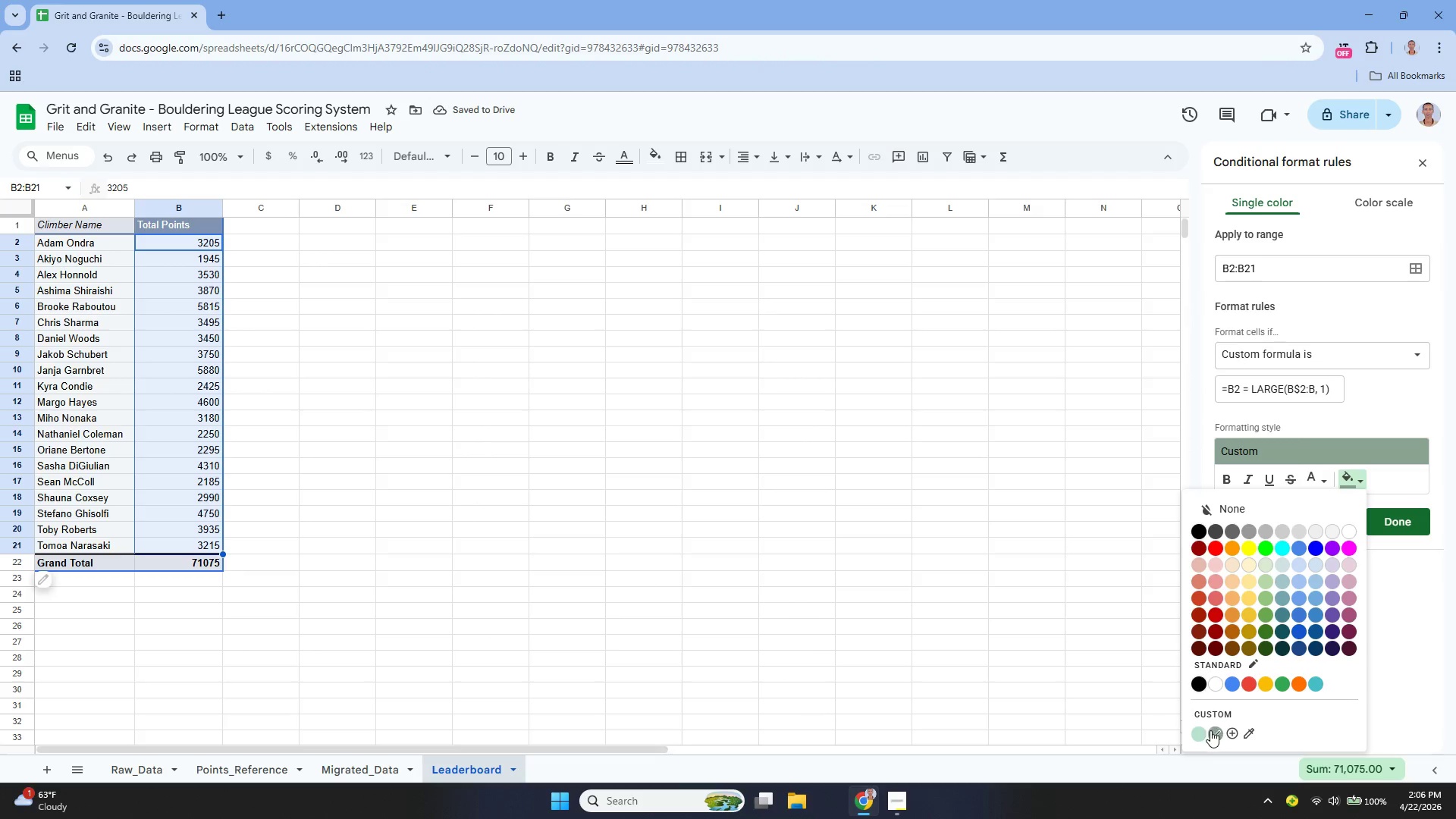 
left_click([1246, 727])
 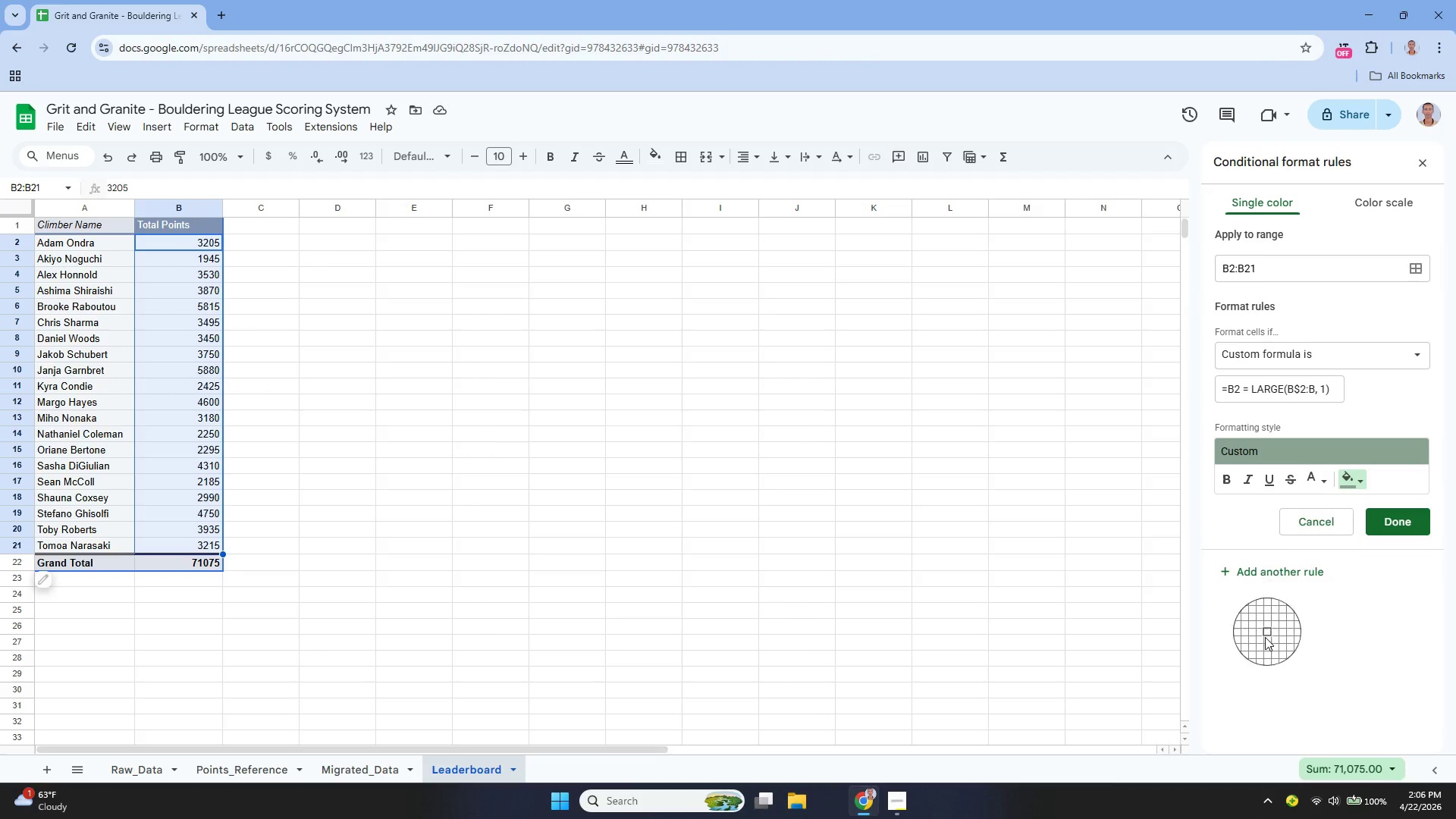 
wait(5.34)
 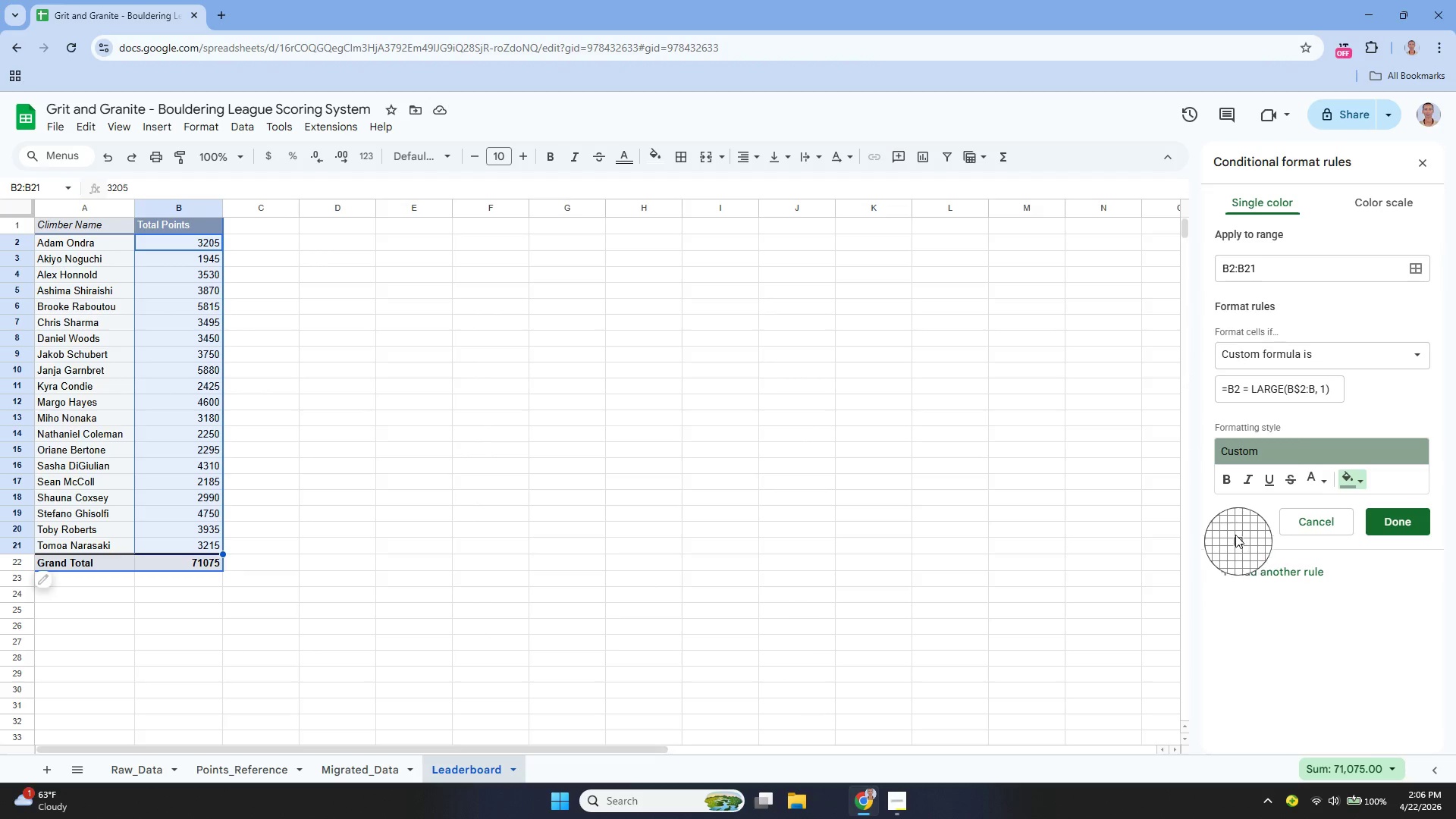 
left_click([1348, 477])
 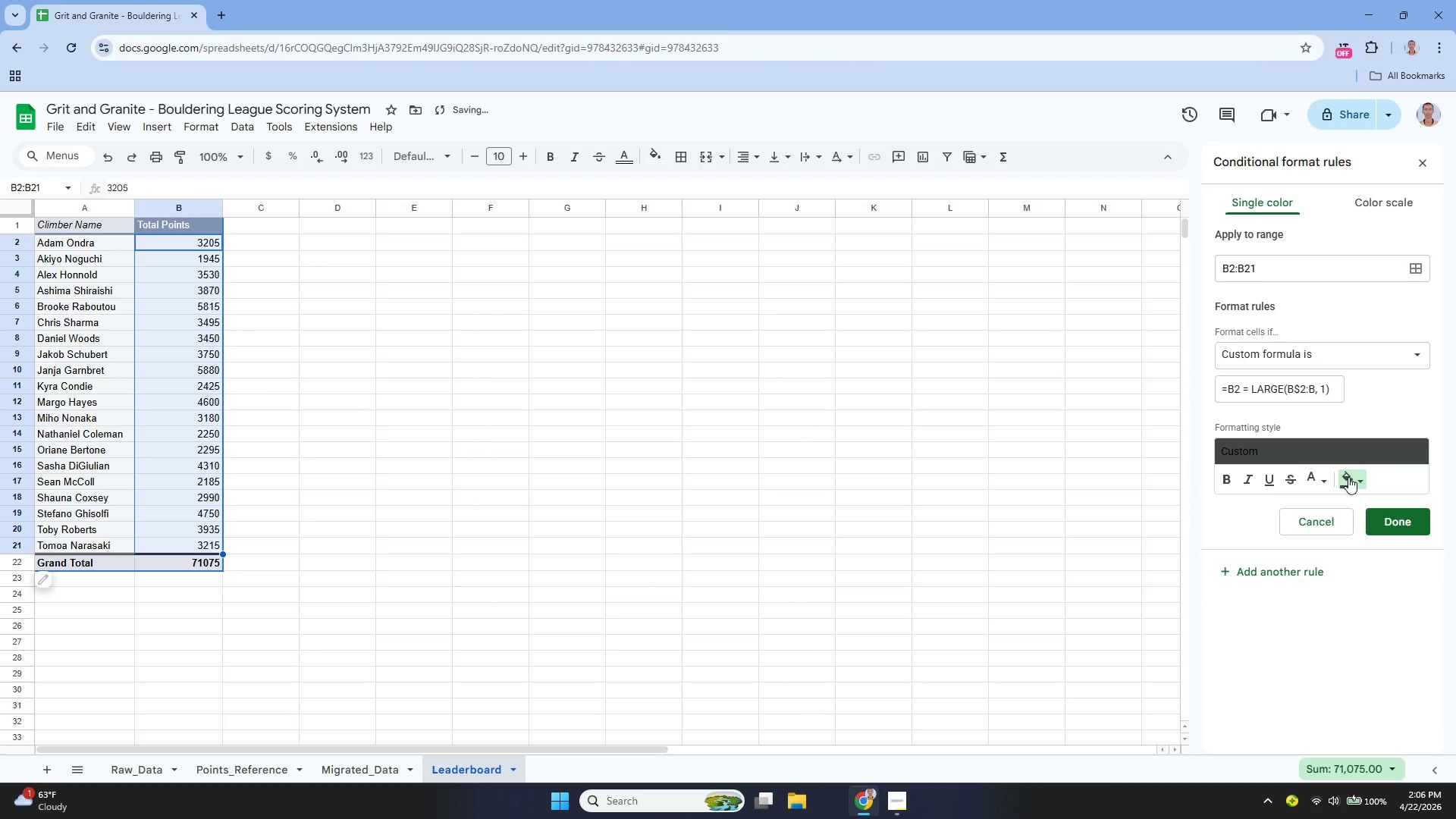 
left_click([1348, 477])
 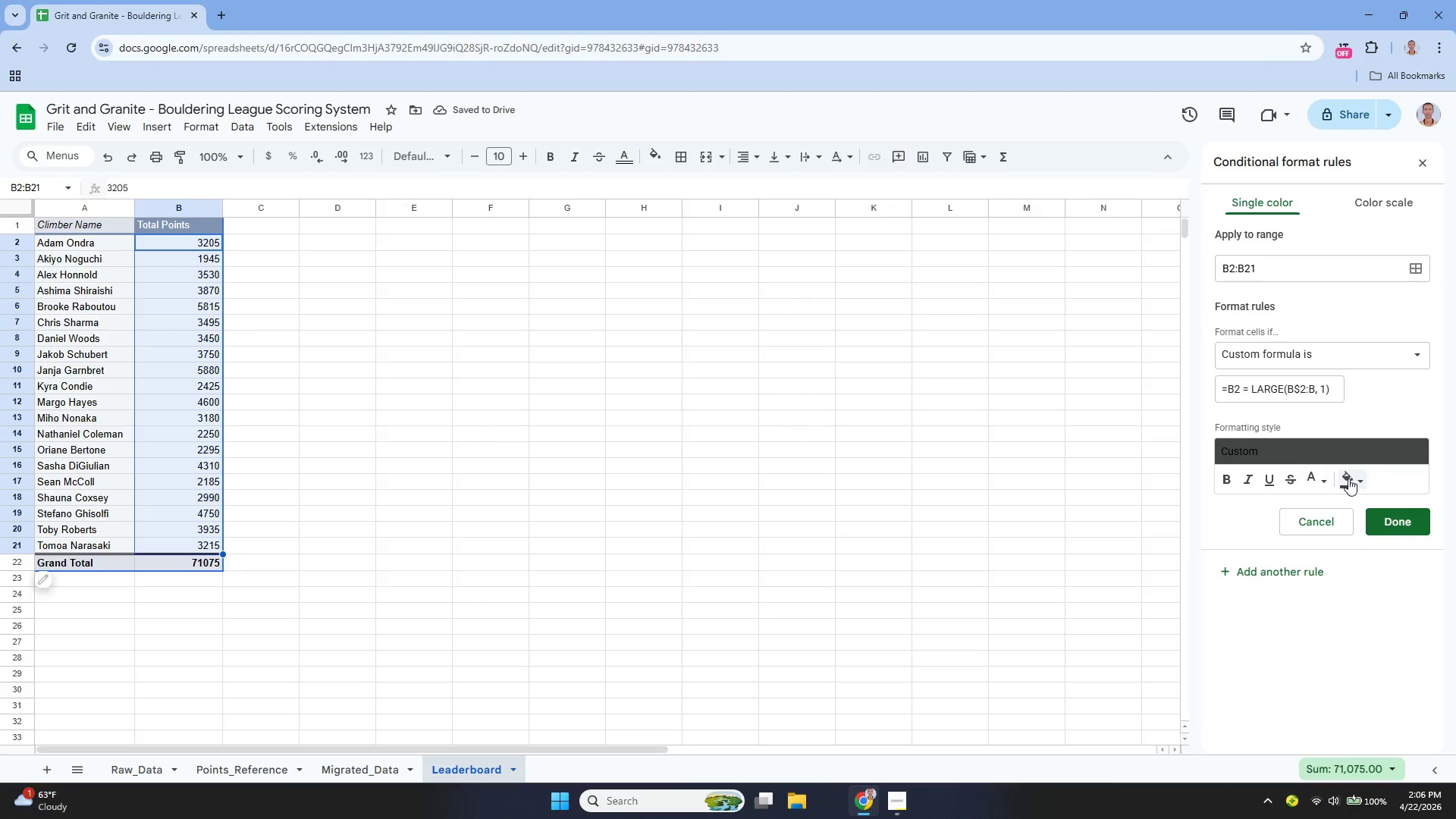 
key(Control+Z)
 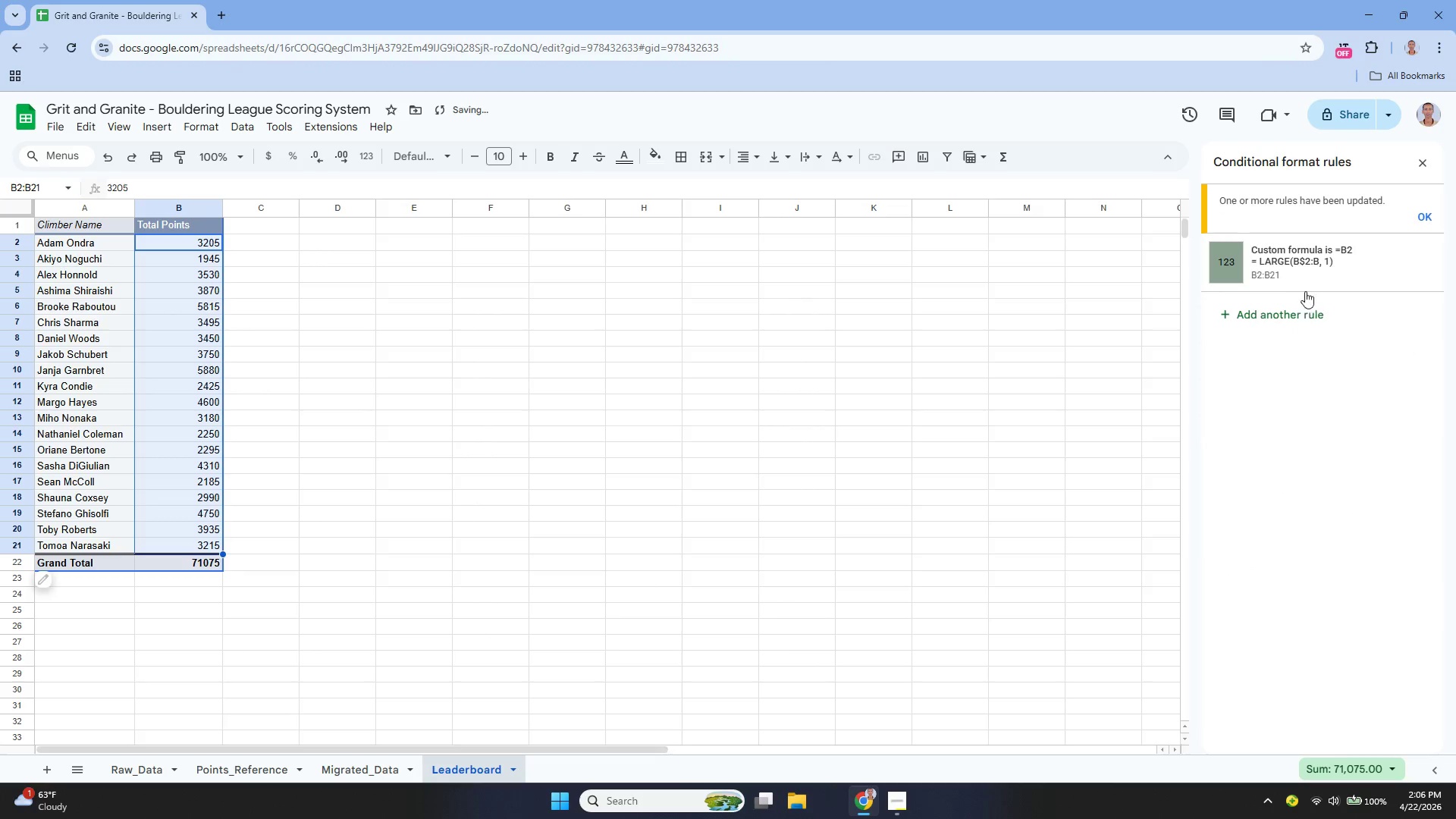 
left_click([1311, 268])
 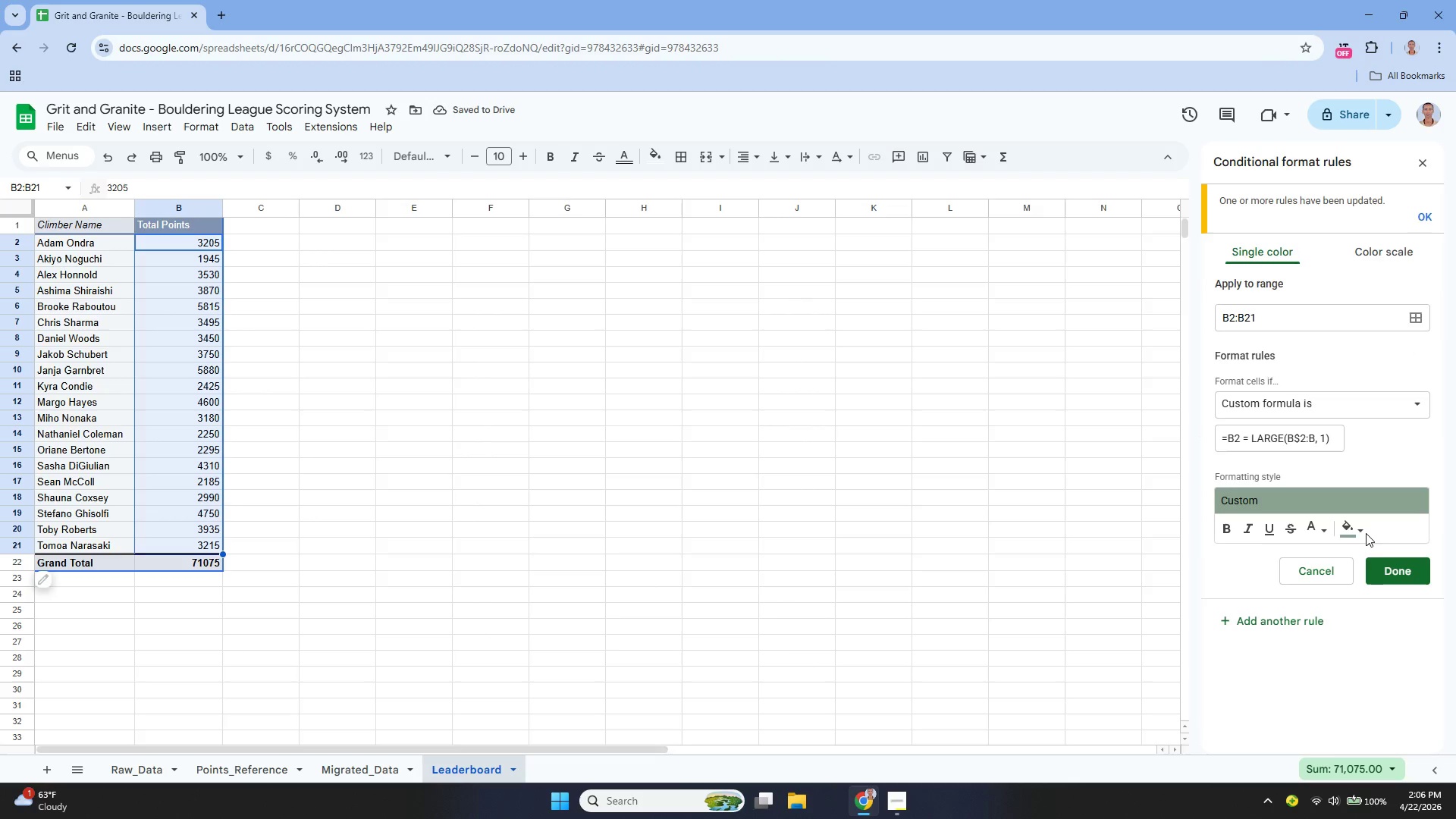 
left_click([1360, 529])
 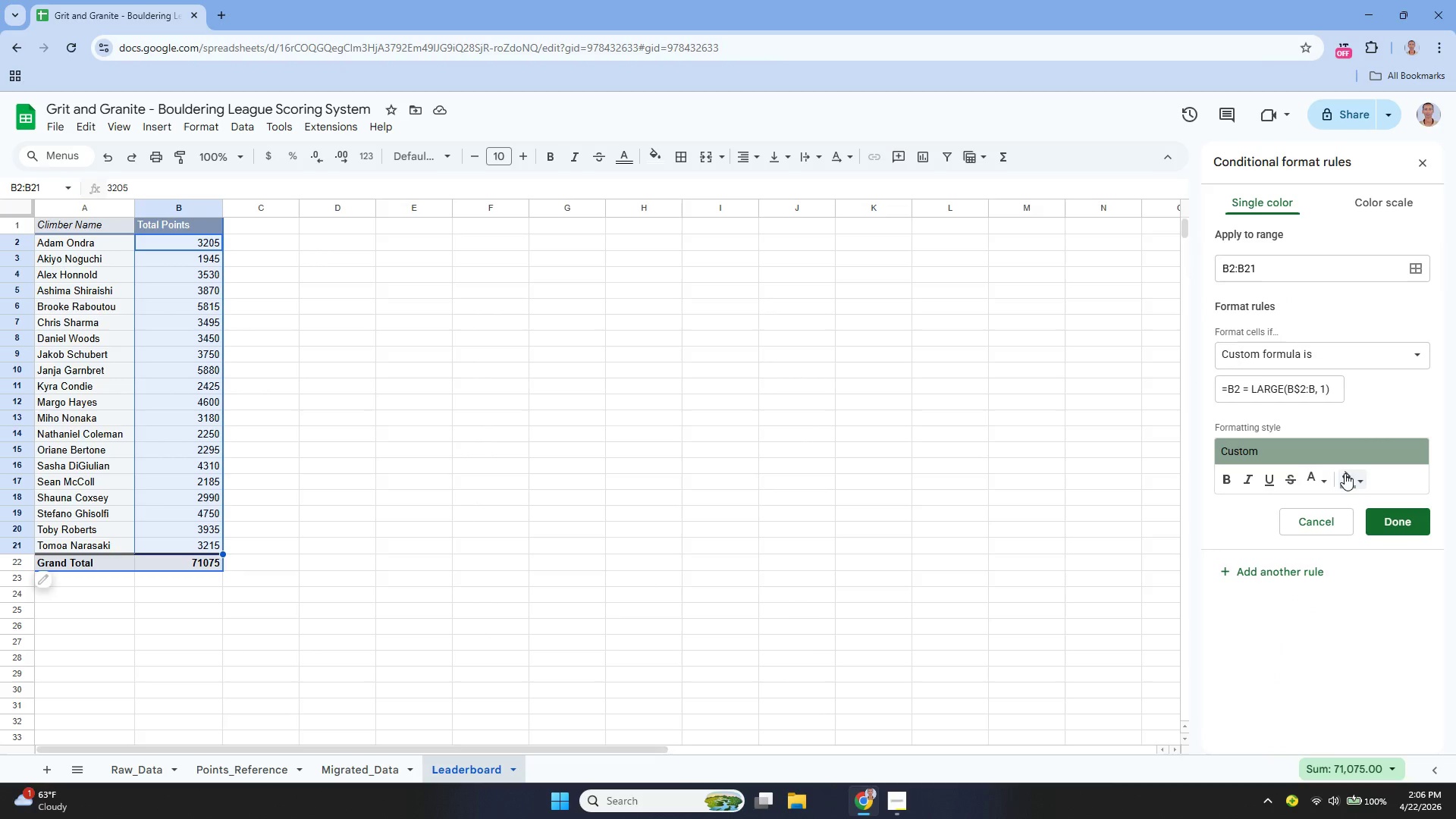 
wait(7.25)
 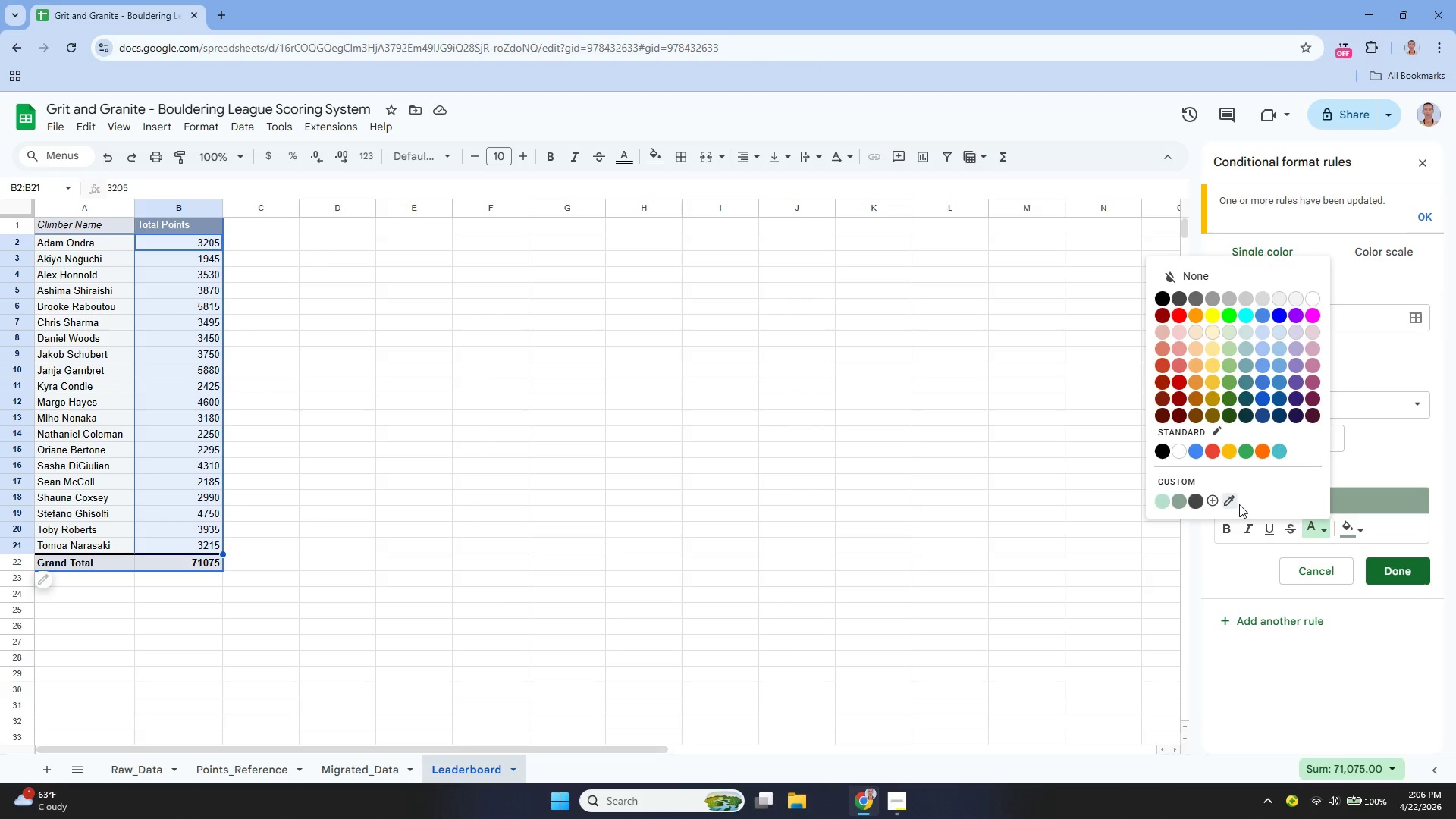 
left_click([1359, 479])
 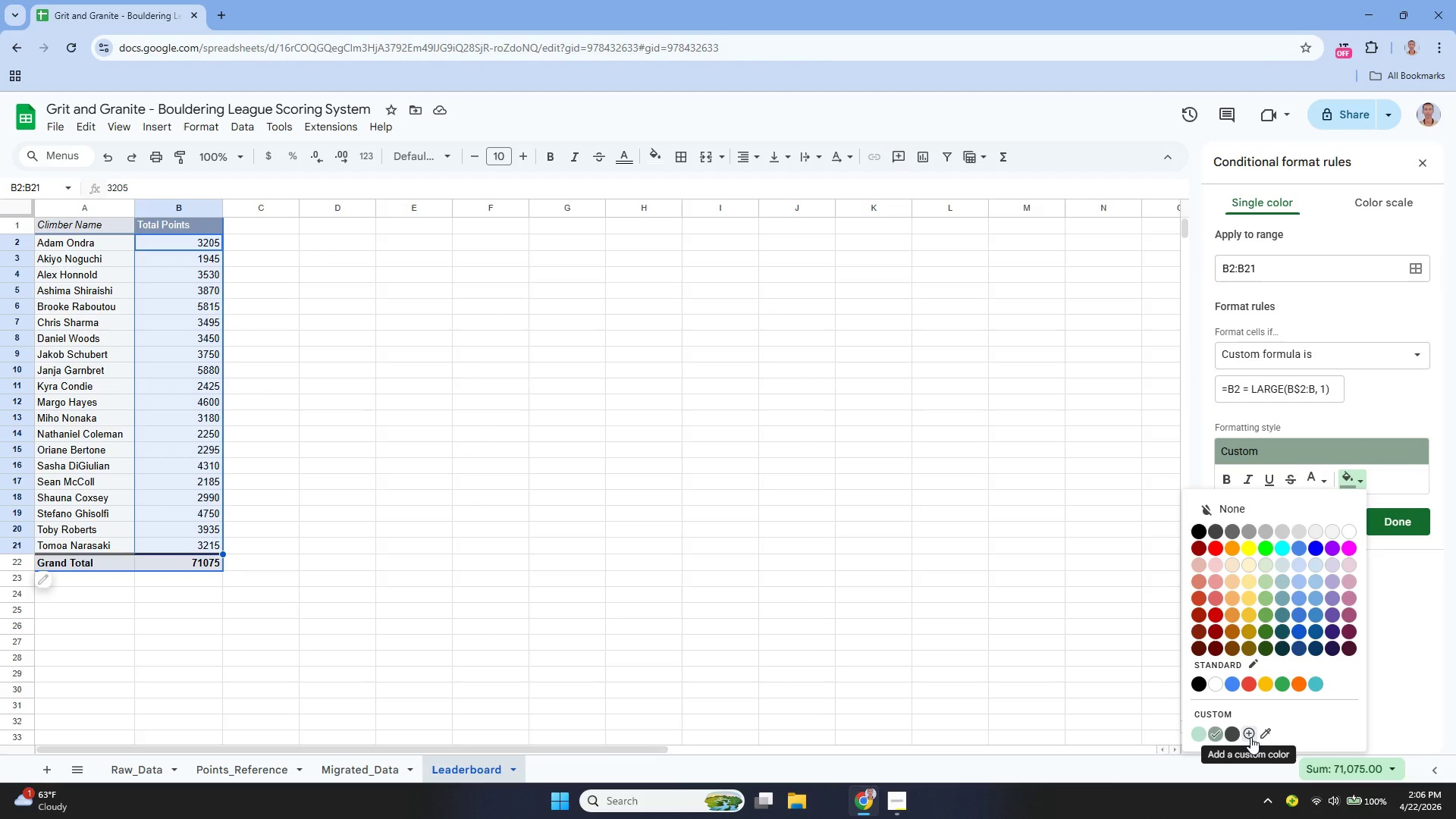 
left_click([1250, 737])
 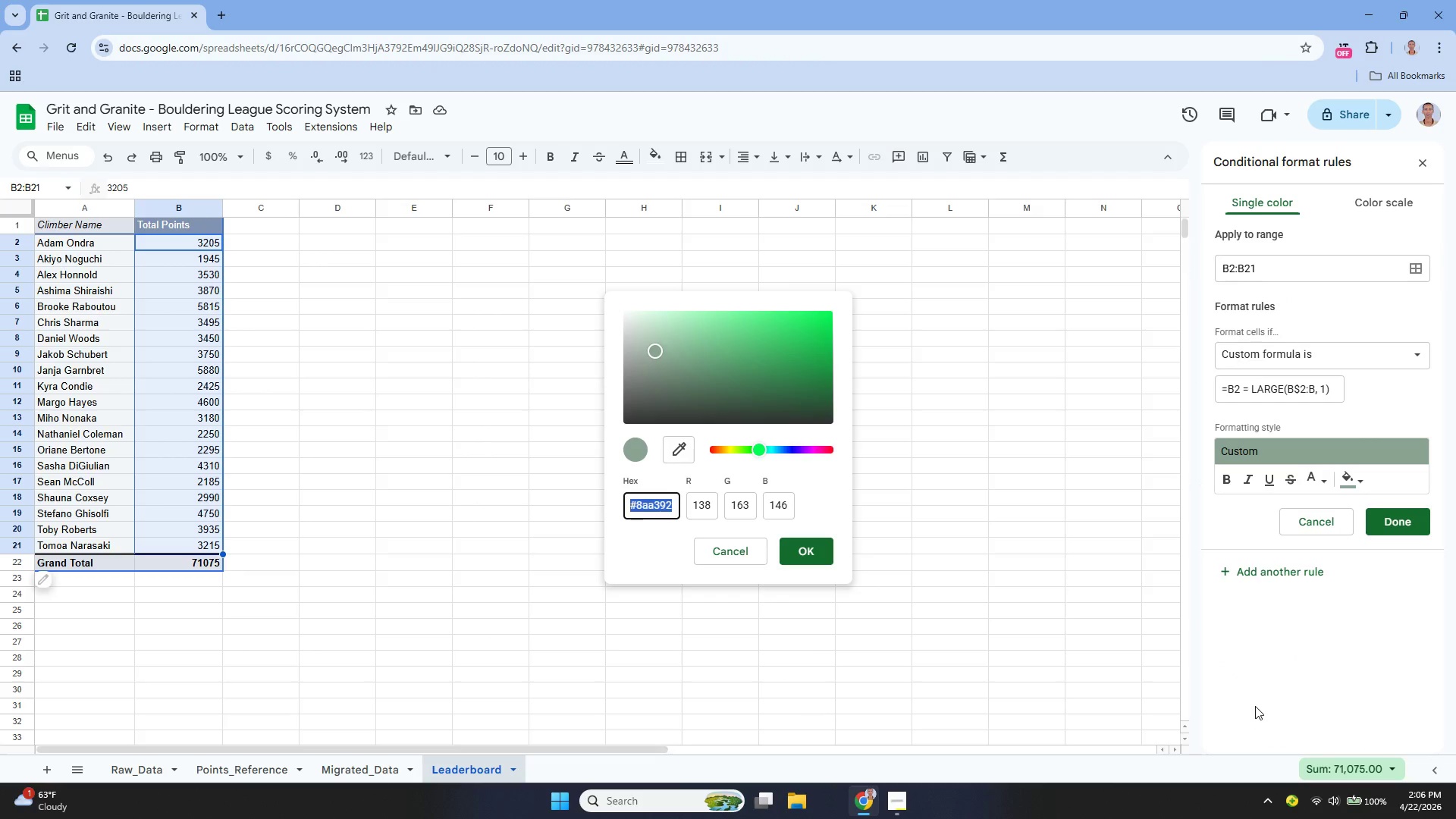 
key(Backspace)
type(#FFD)
 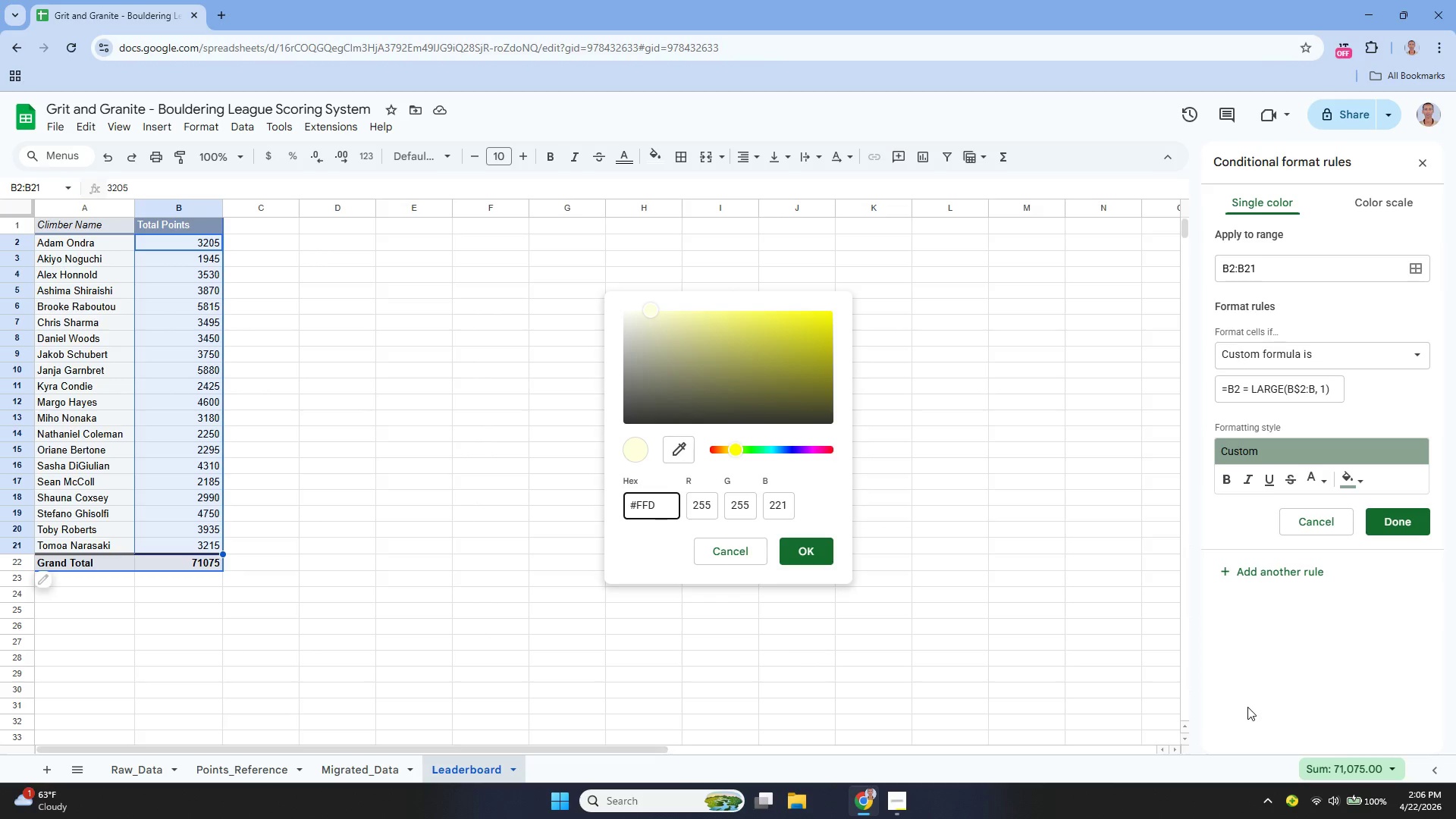 
hold_key(key=ShiftLeft, duration=0.66)
 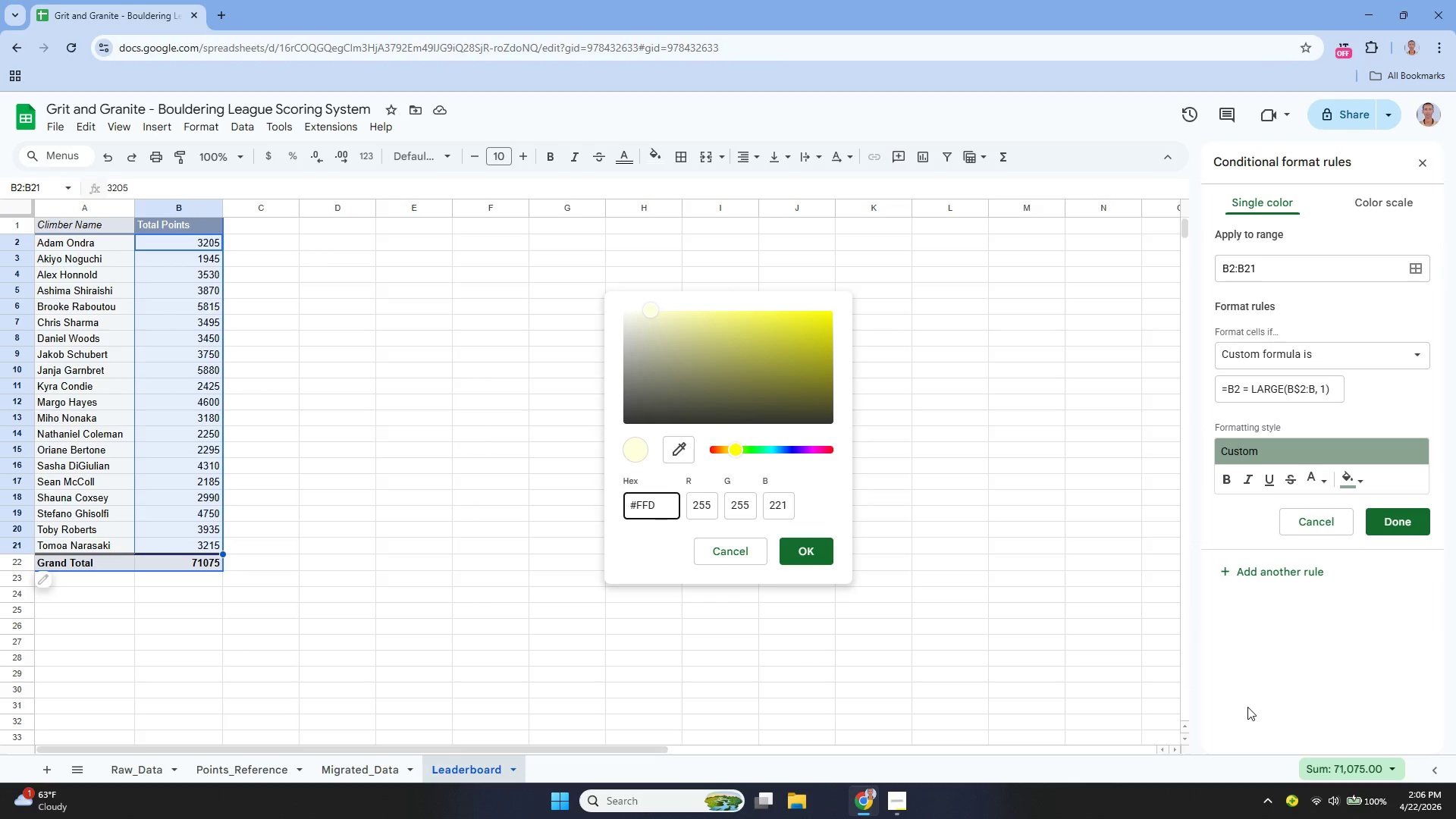 
type(&)
key(Backspace)
type(700)
 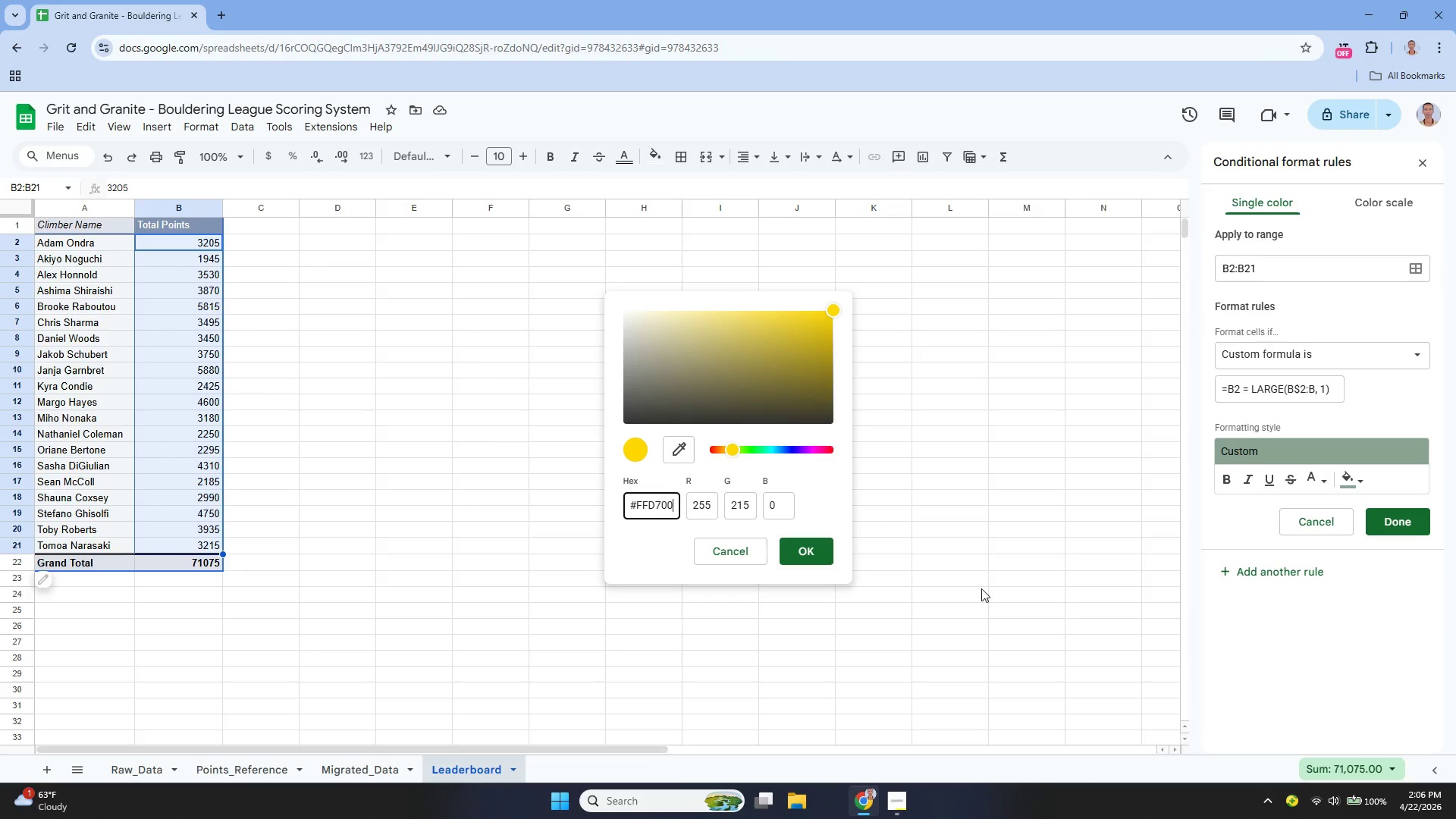 
wait(5.88)
 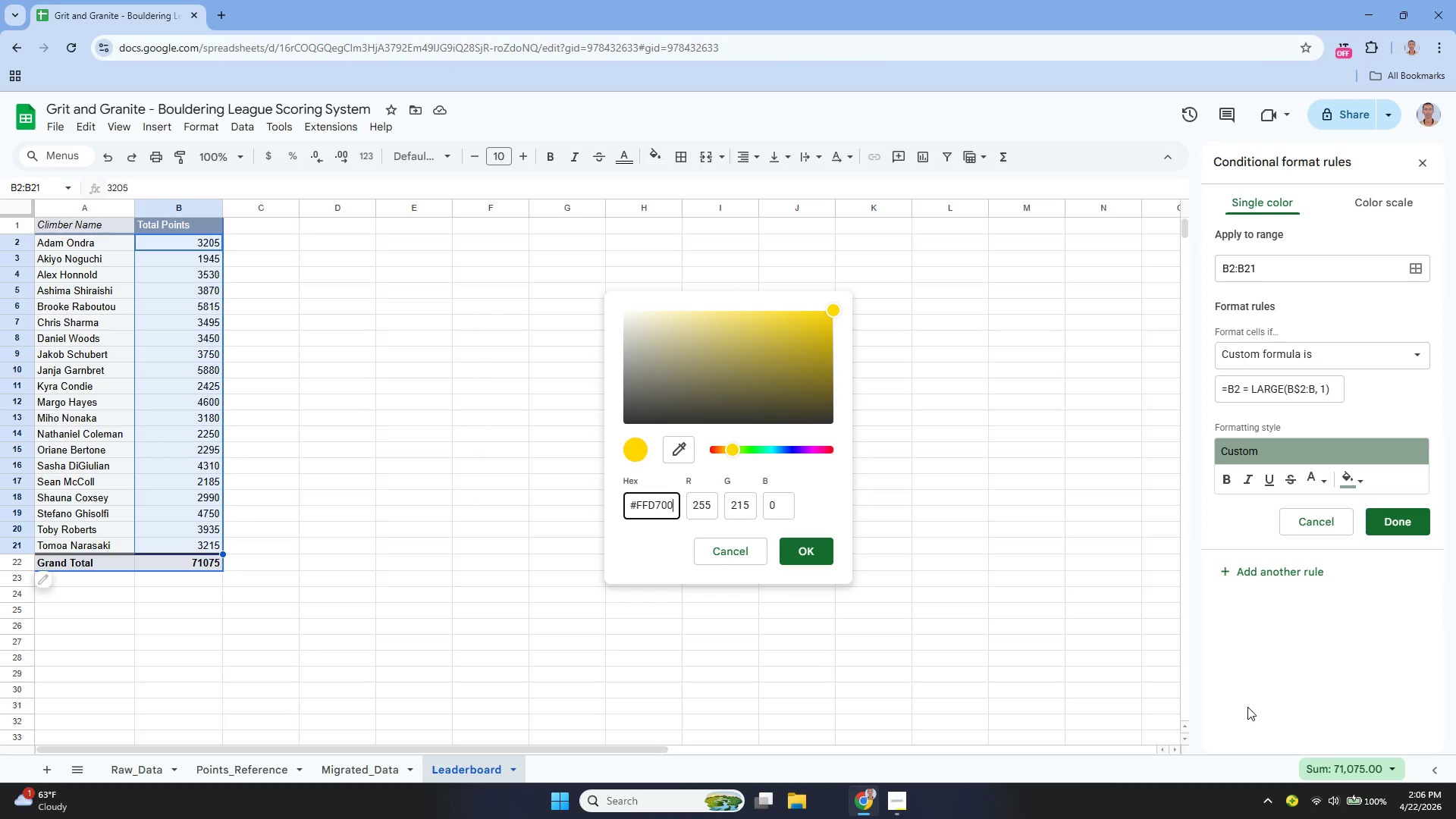 
left_click([795, 551])
 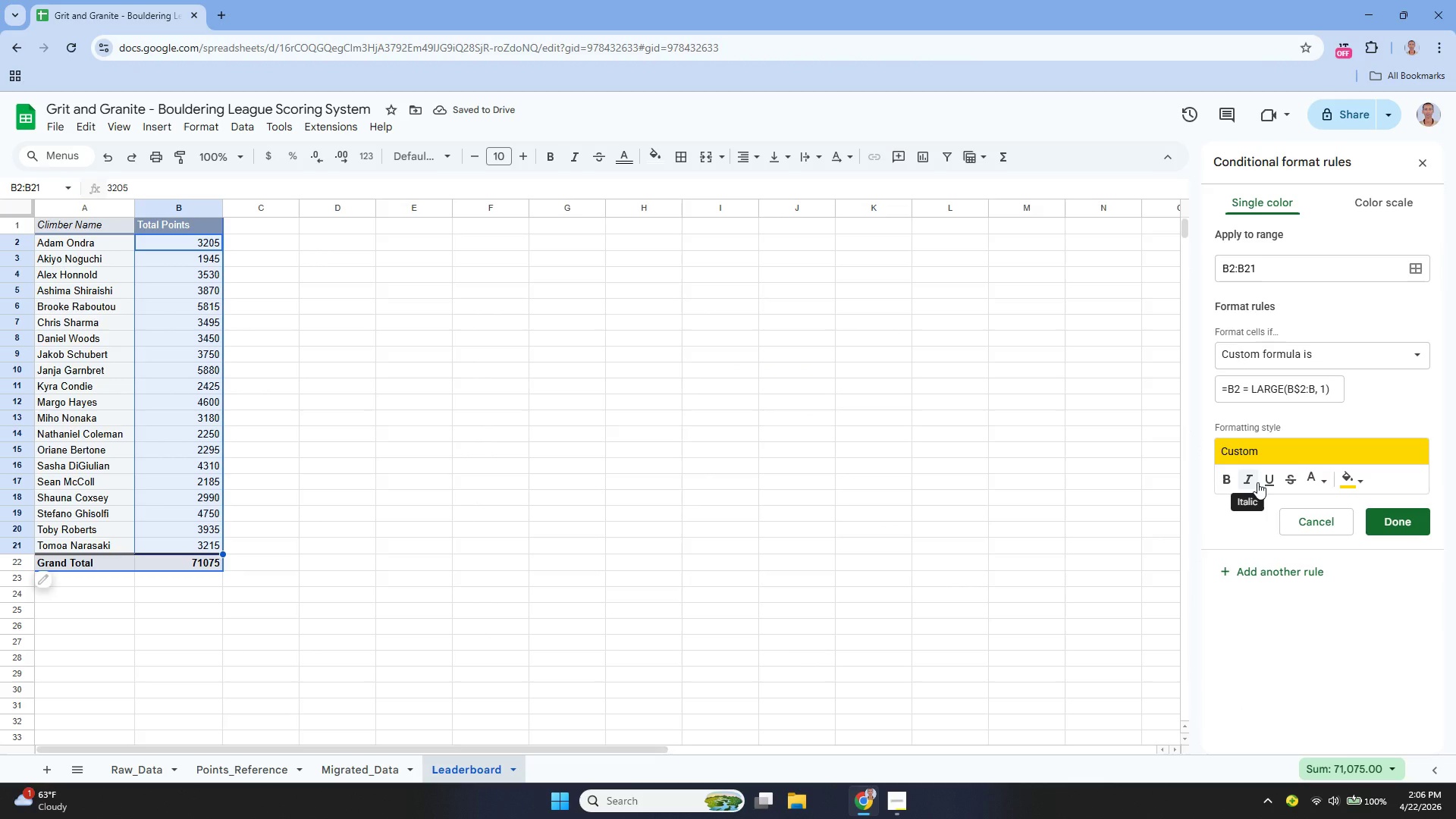 
mouse_move([1279, 443])
 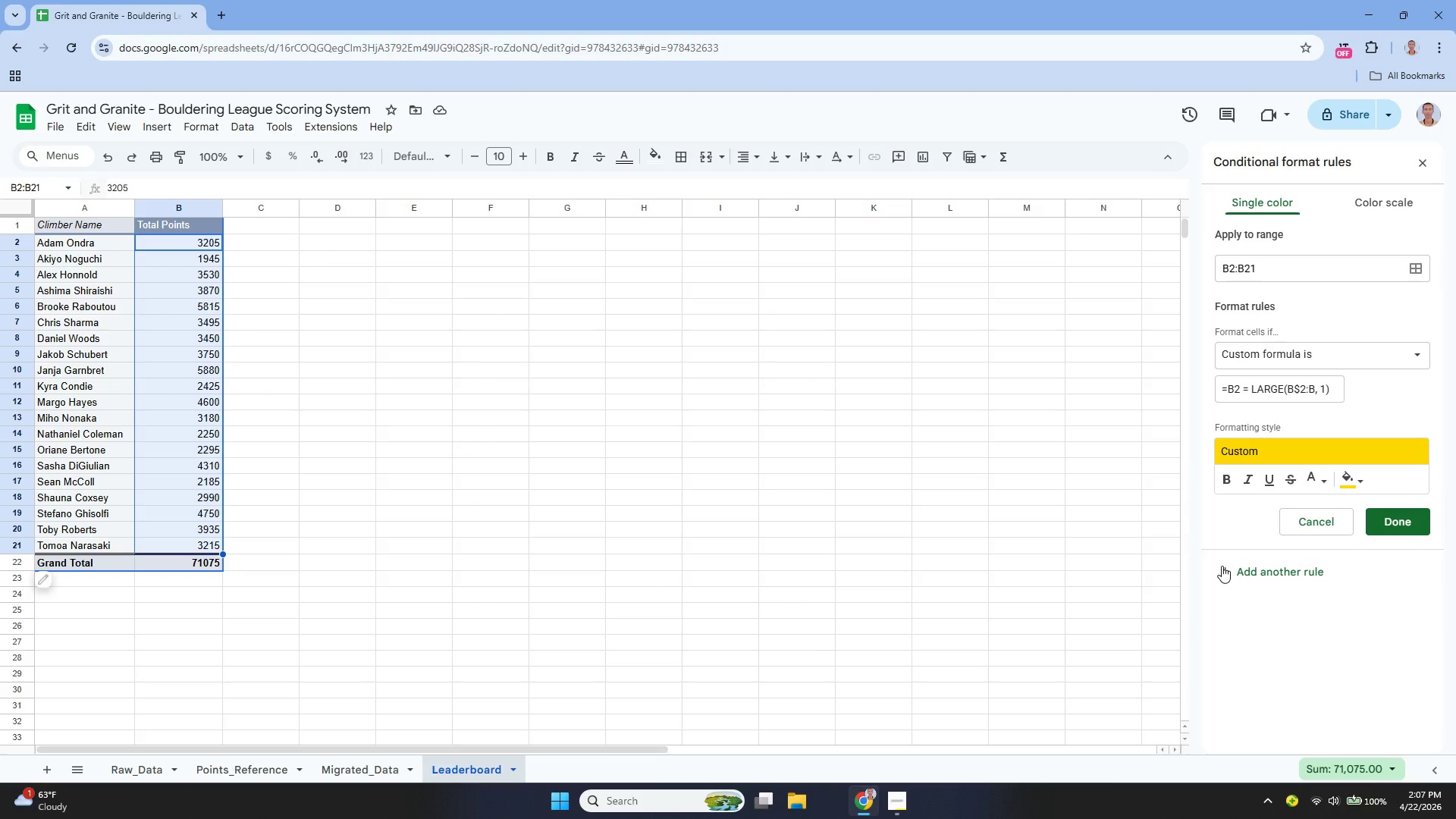 
wait(19.98)
 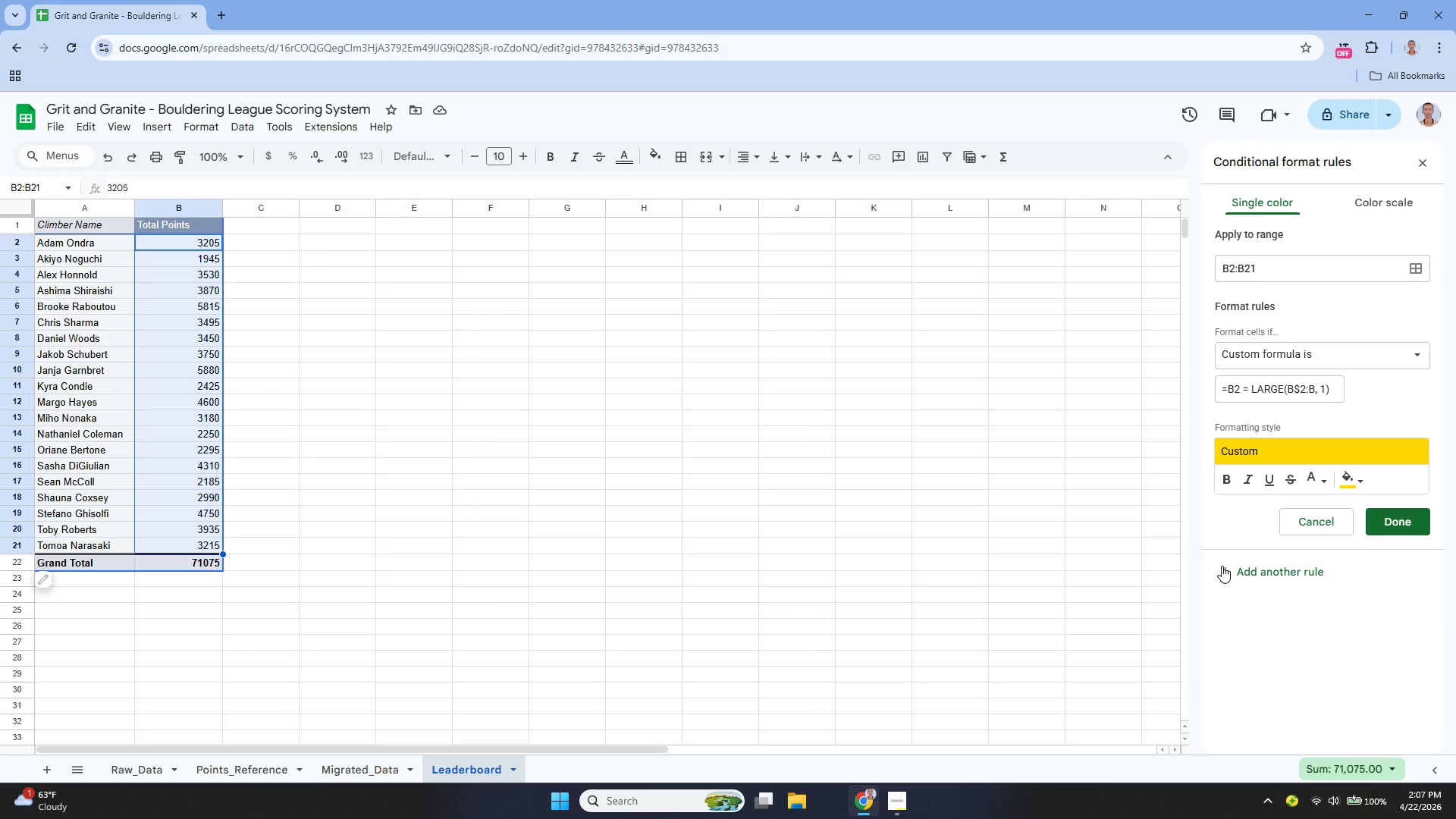 
left_click([1273, 570])
 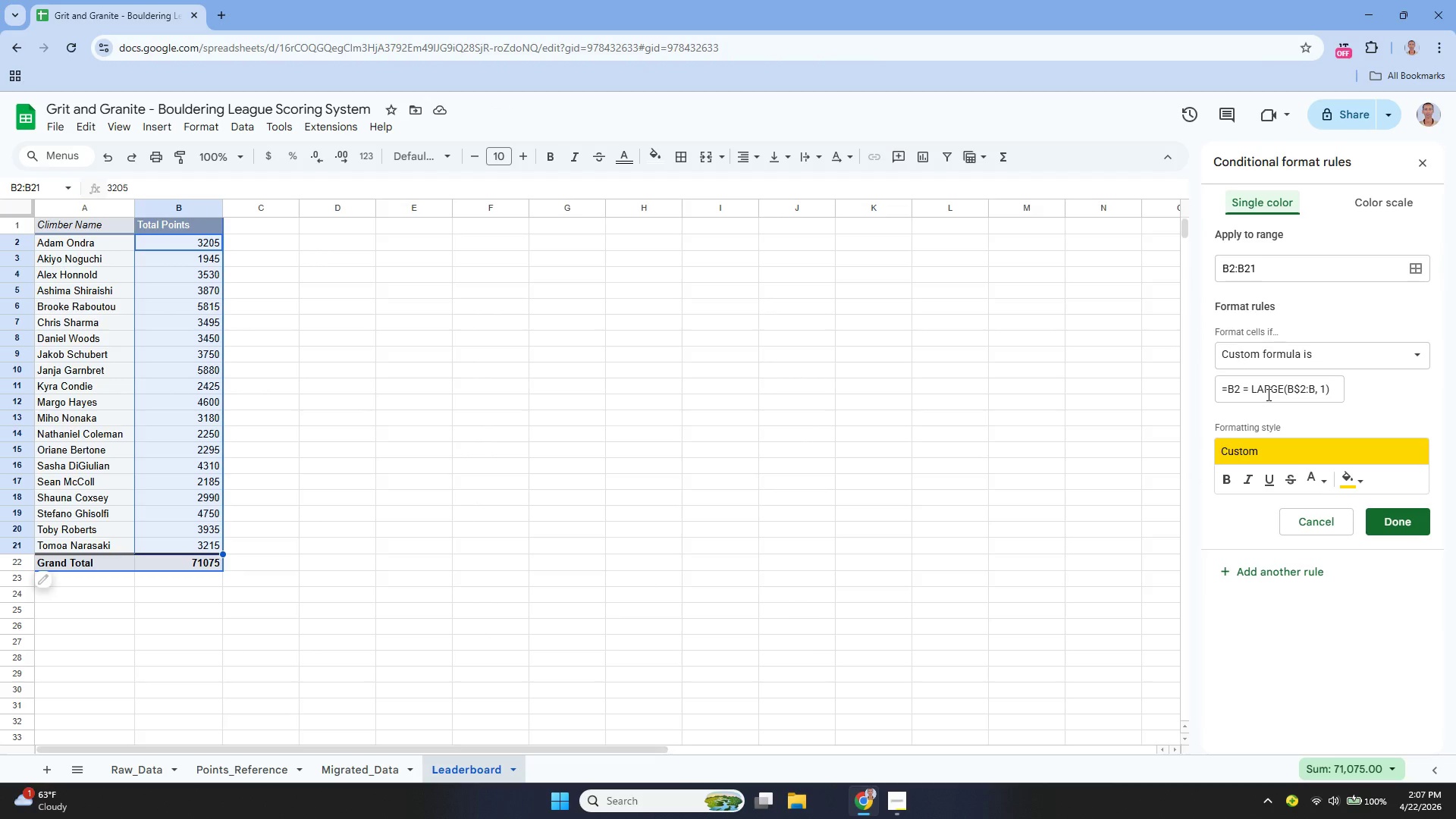 
wait(14.56)
 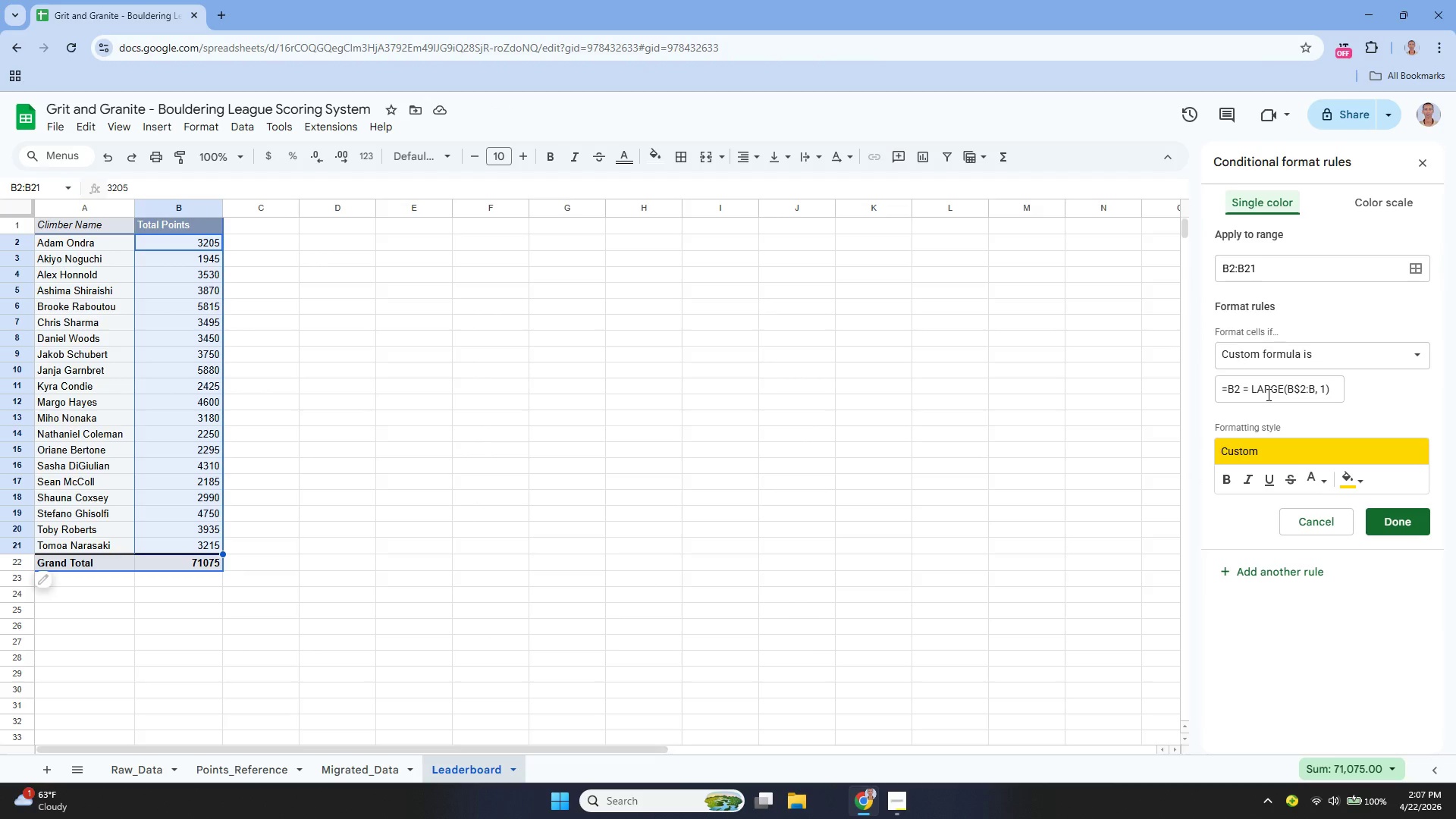 
key(Backspace)
 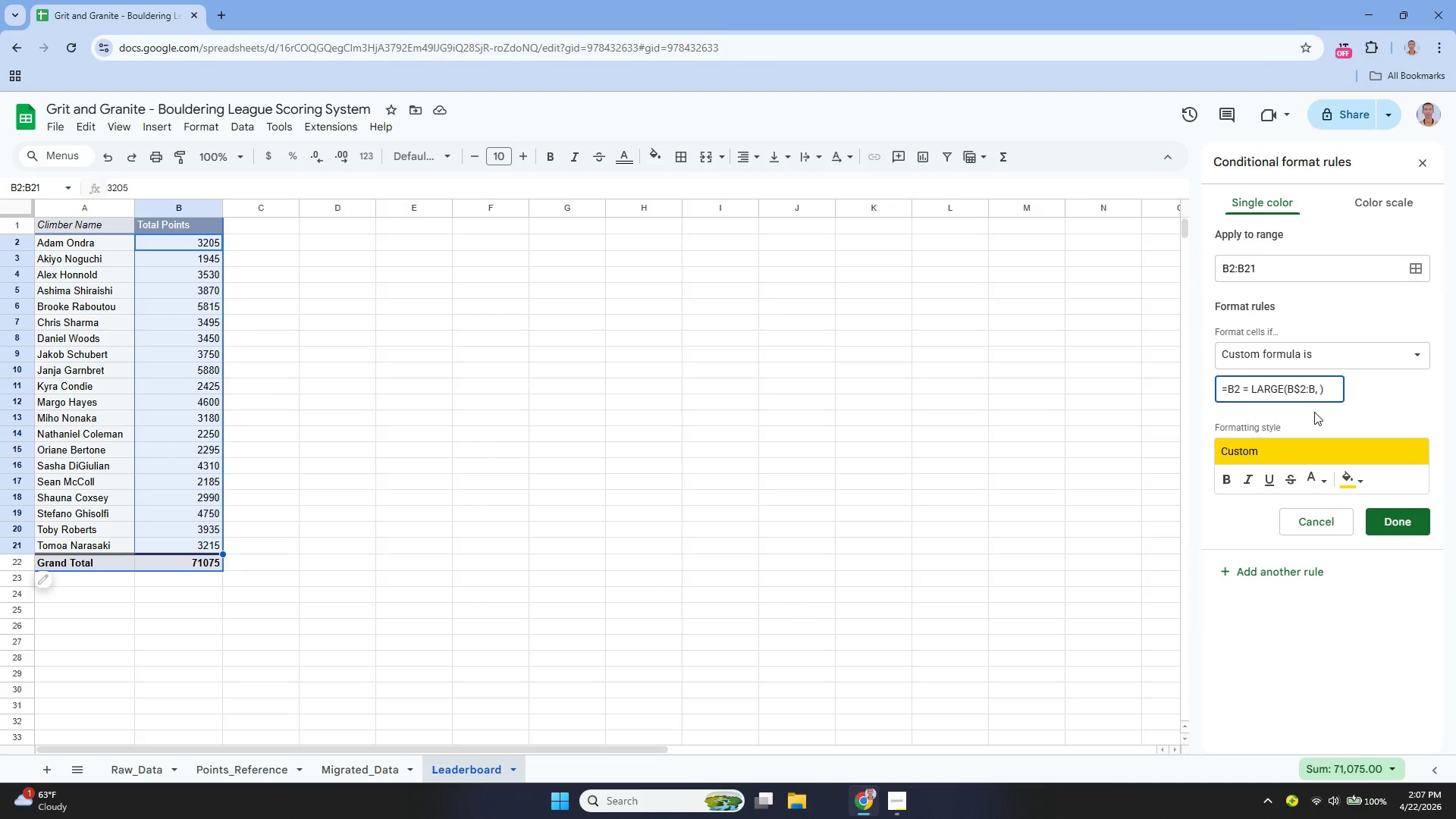 
key(2)
 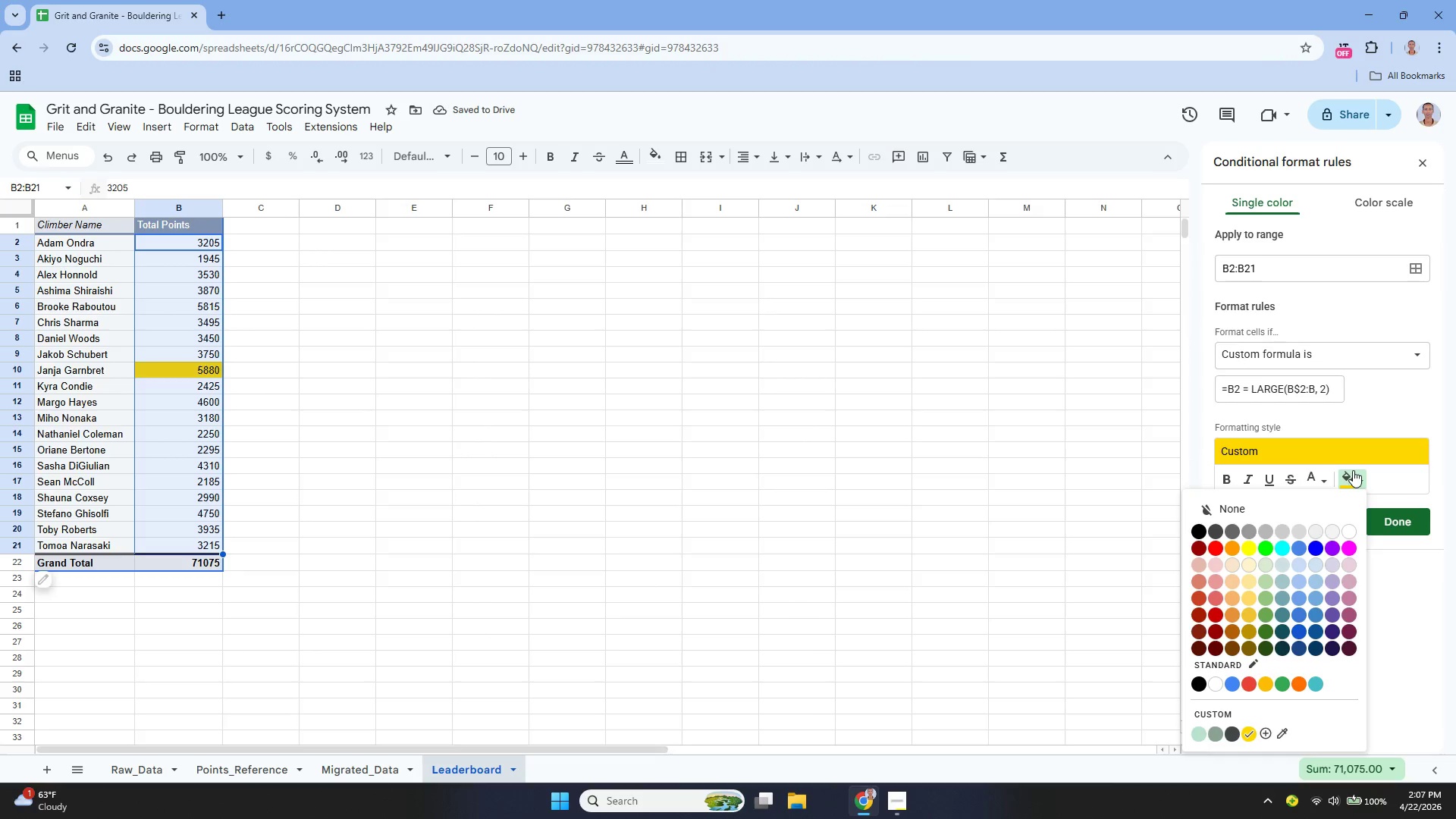 
wait(5.89)
 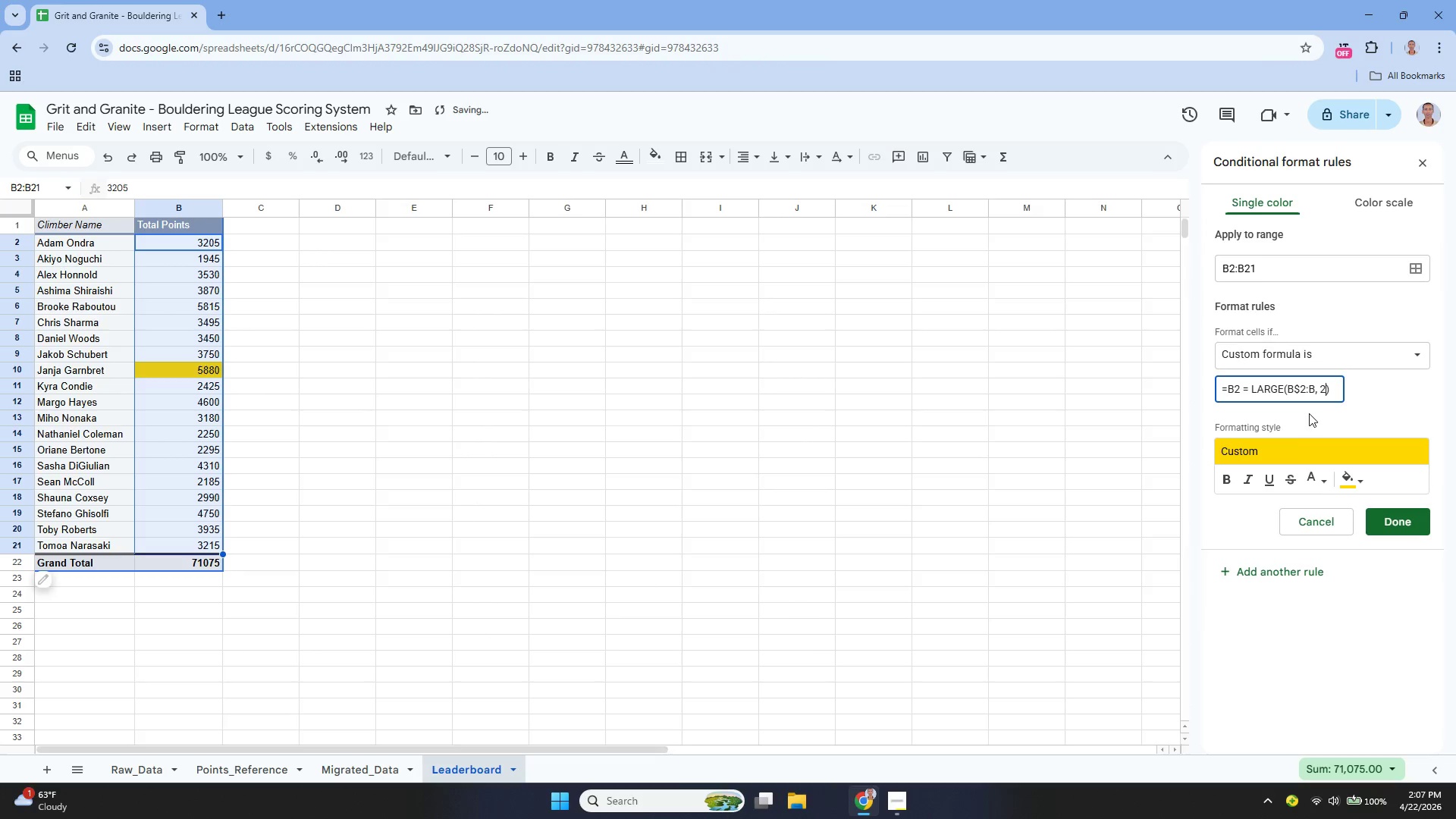 
mouse_move([1254, 713])
 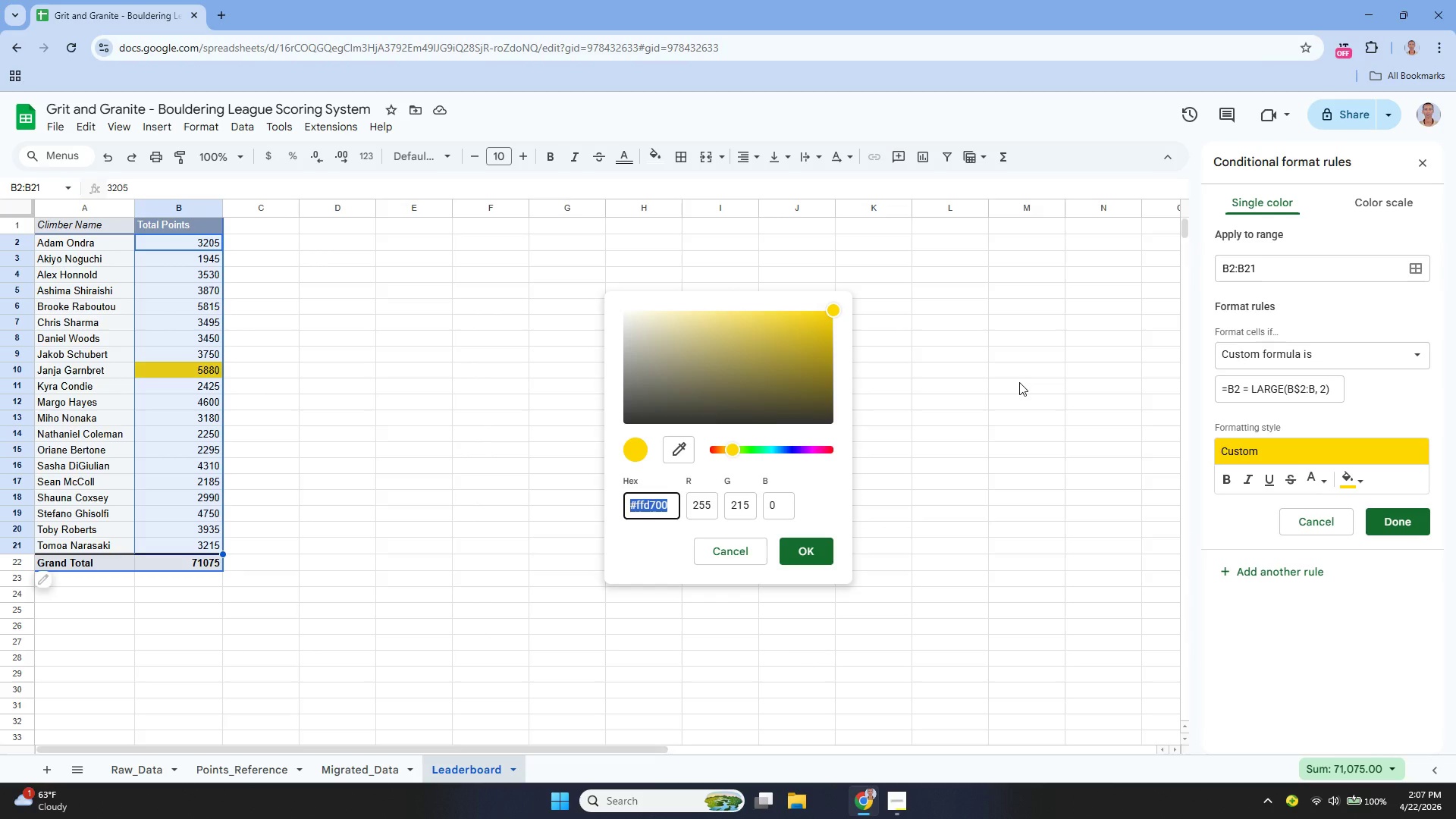 
key(Backspace)
type(#C0C0C0C)
 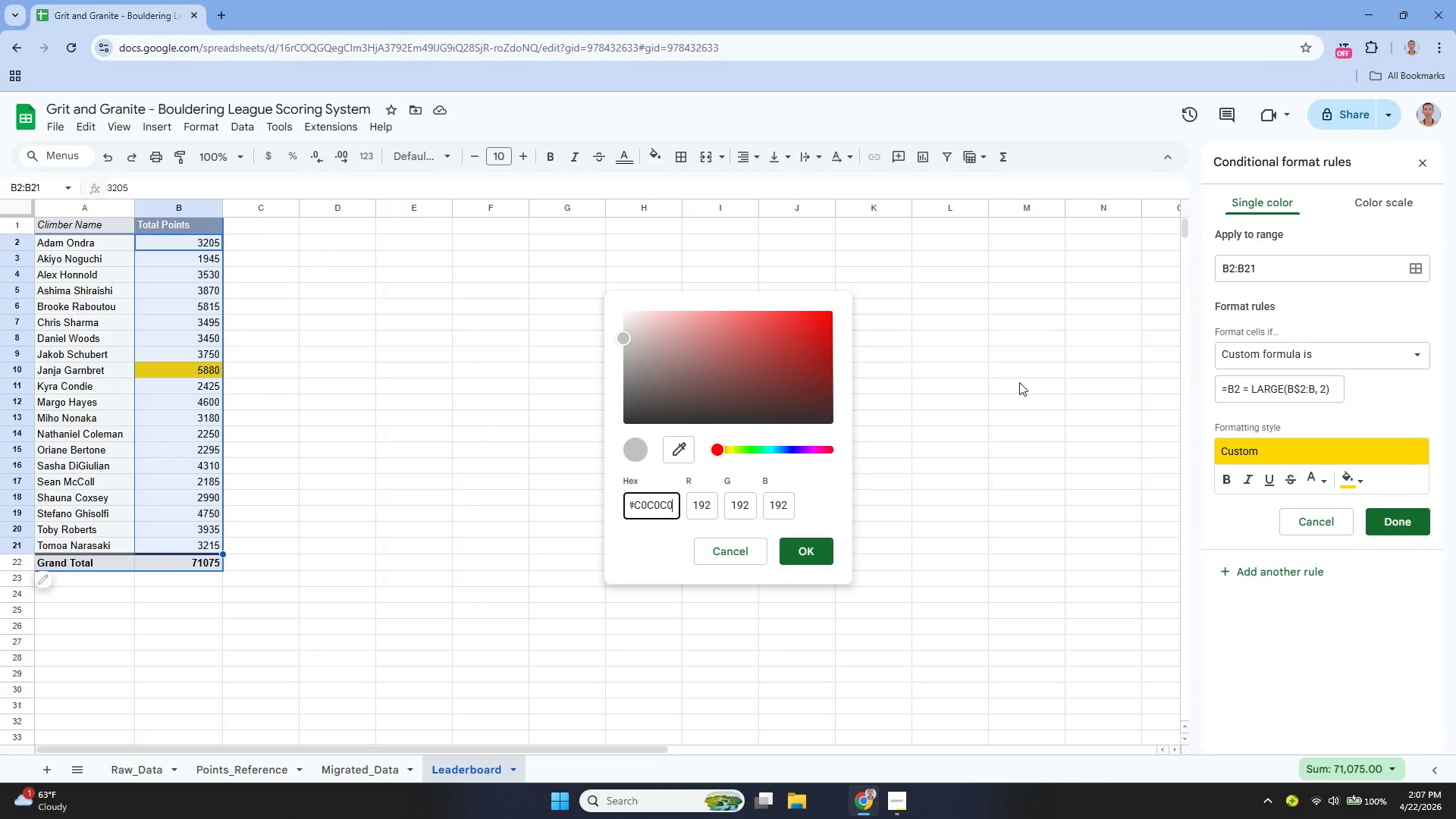 
wait(13.02)
 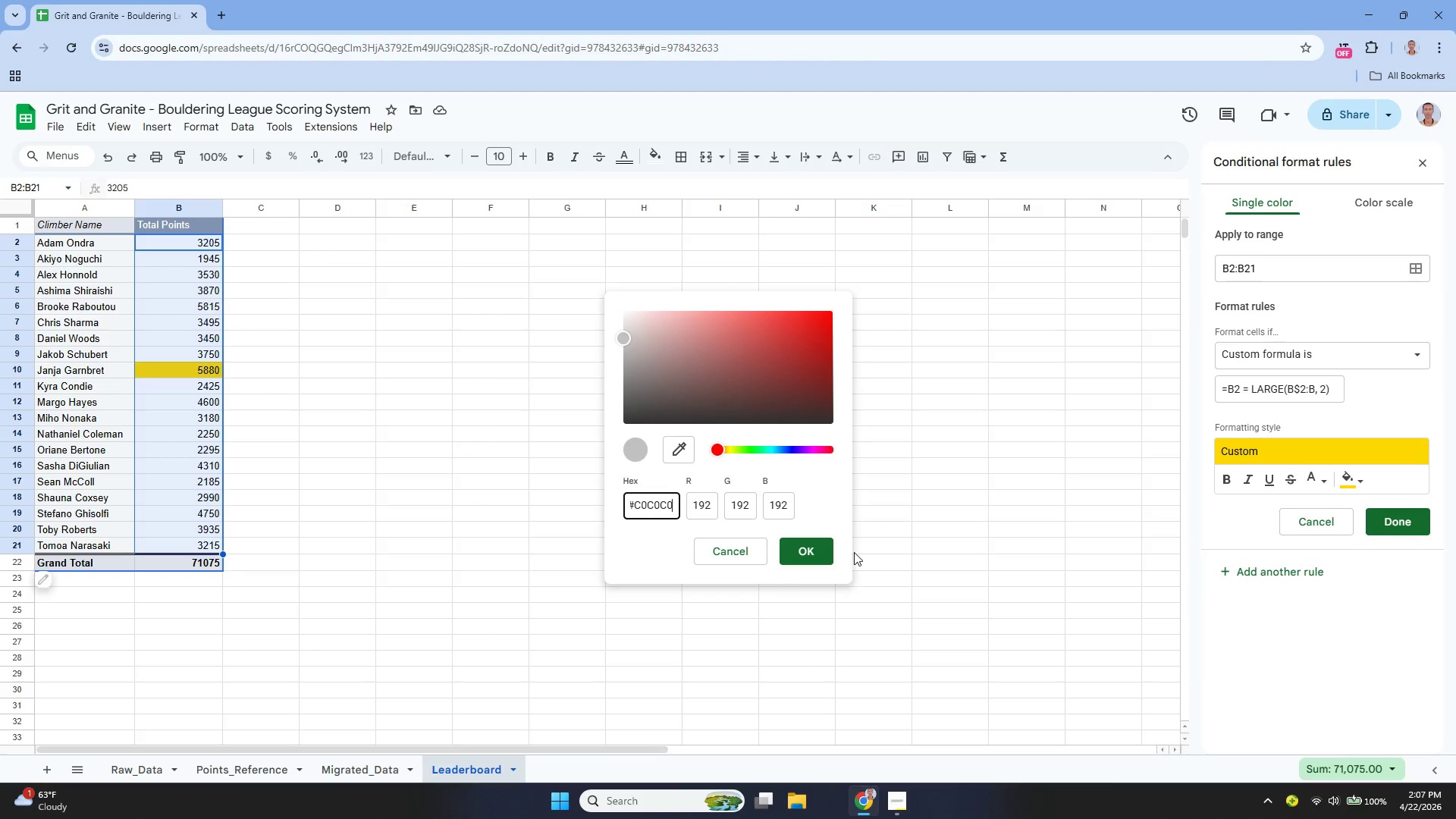 
left_click([821, 551])
 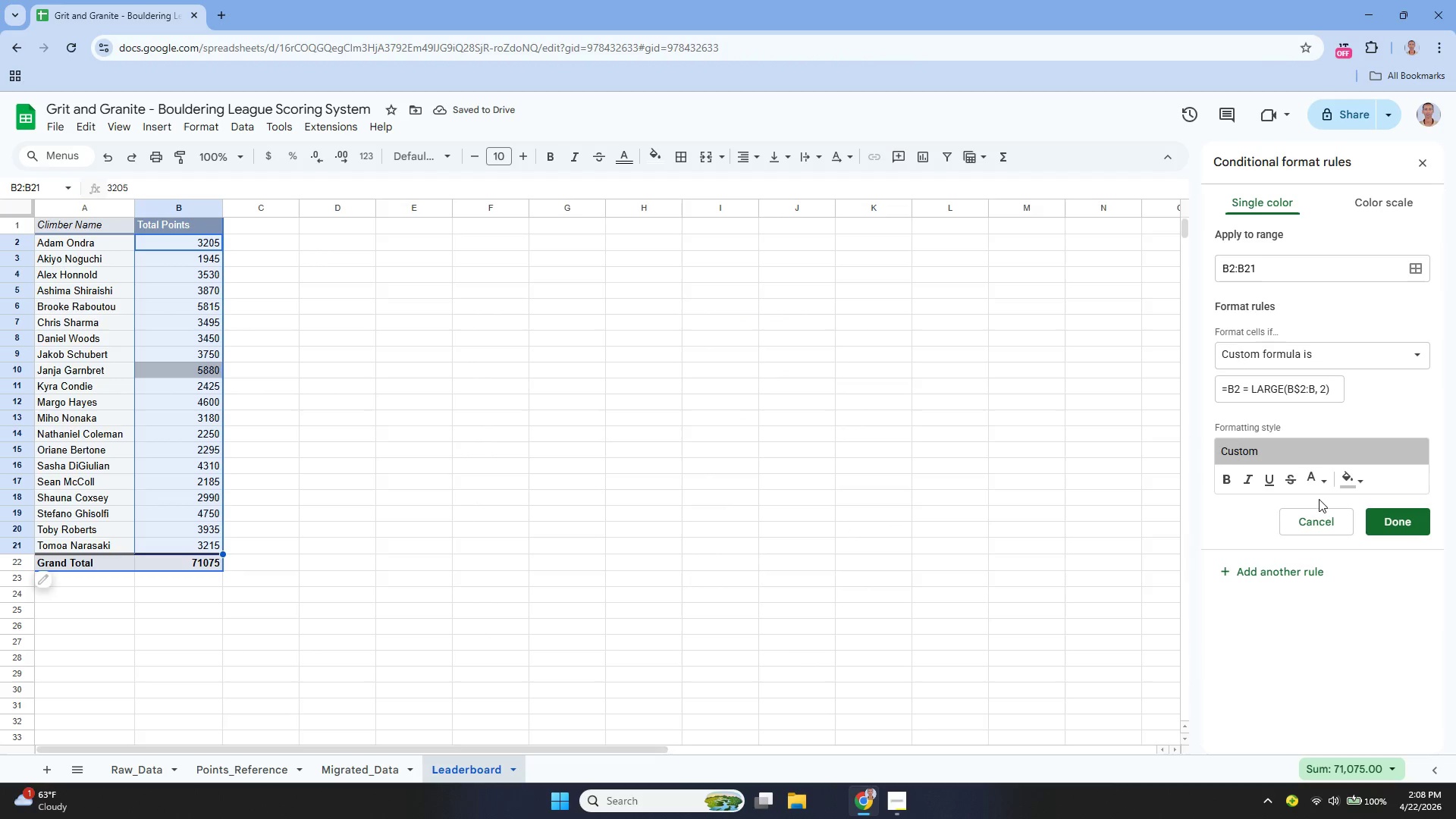 
wait(5.78)
 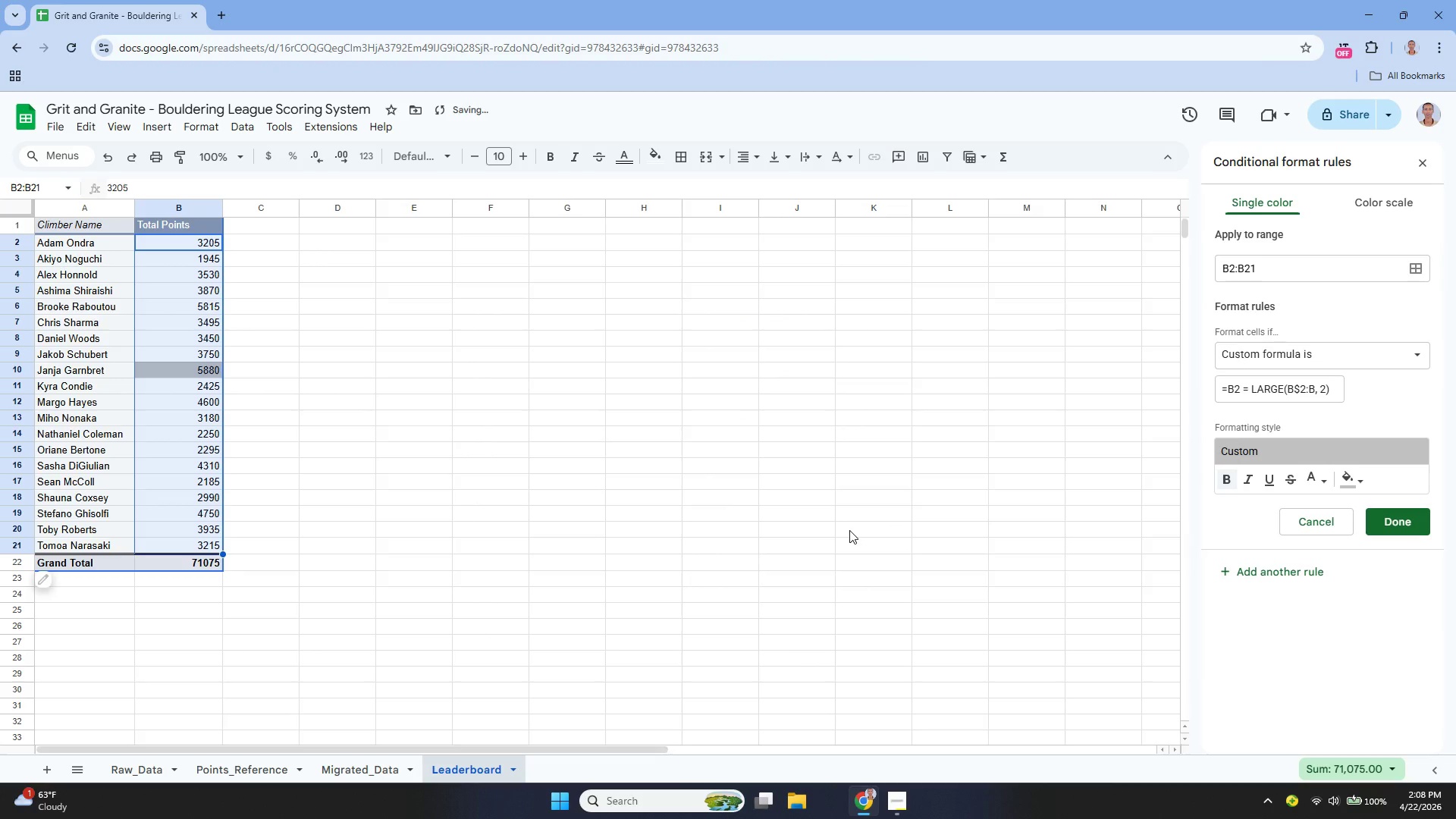 
left_click([1303, 573])
 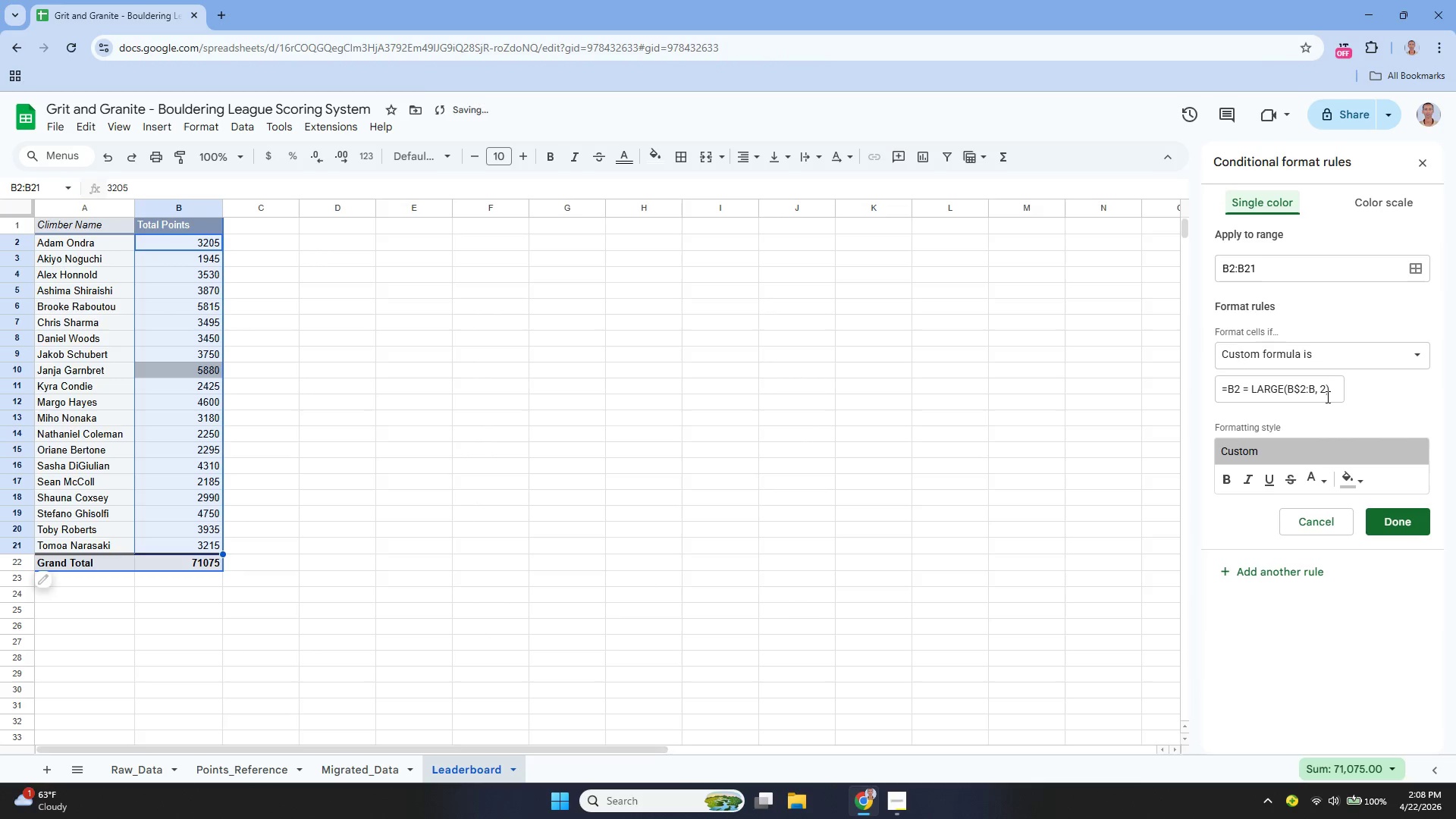 
left_click([1330, 390])
 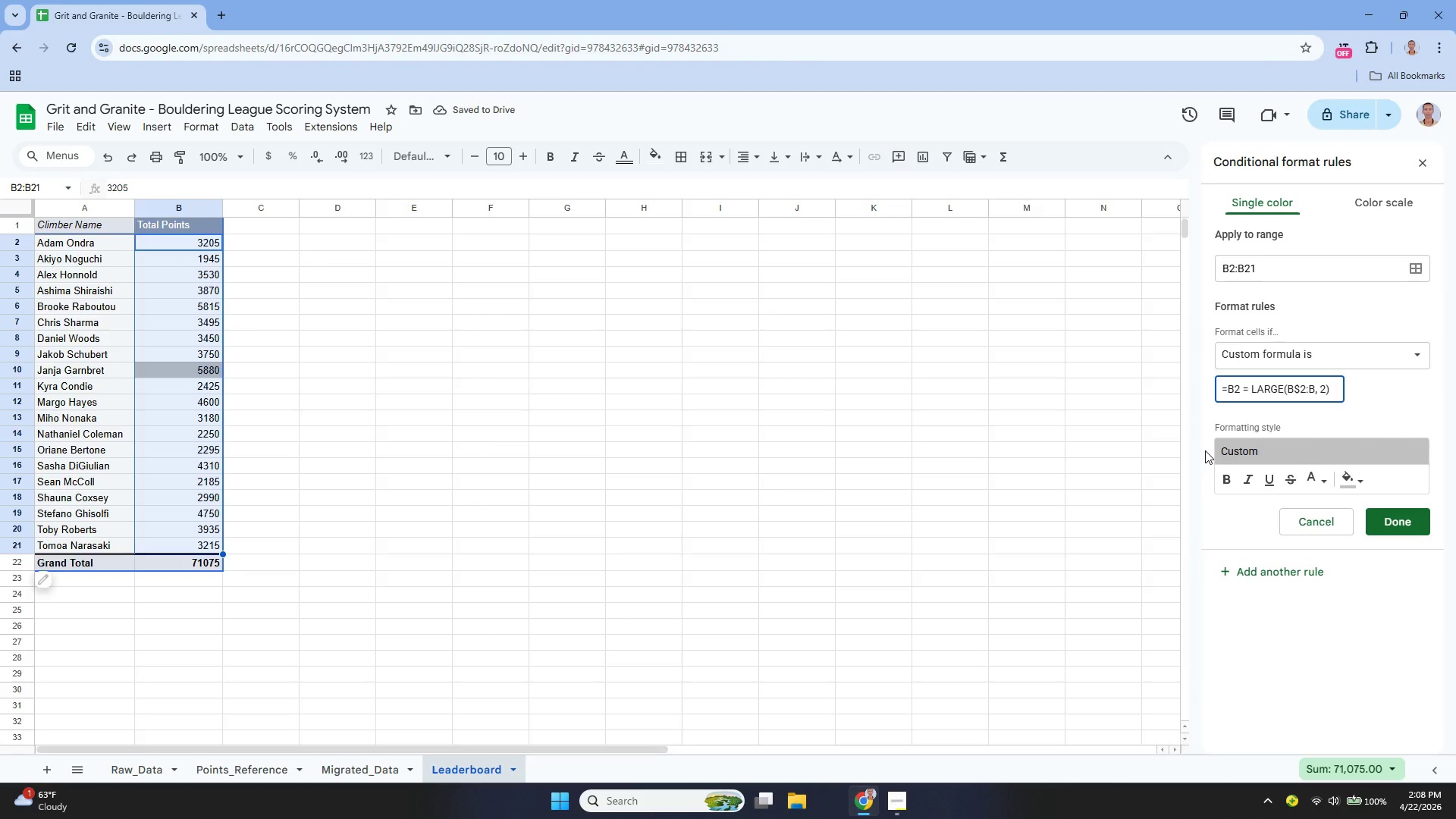 
key(ArrowLeft)
 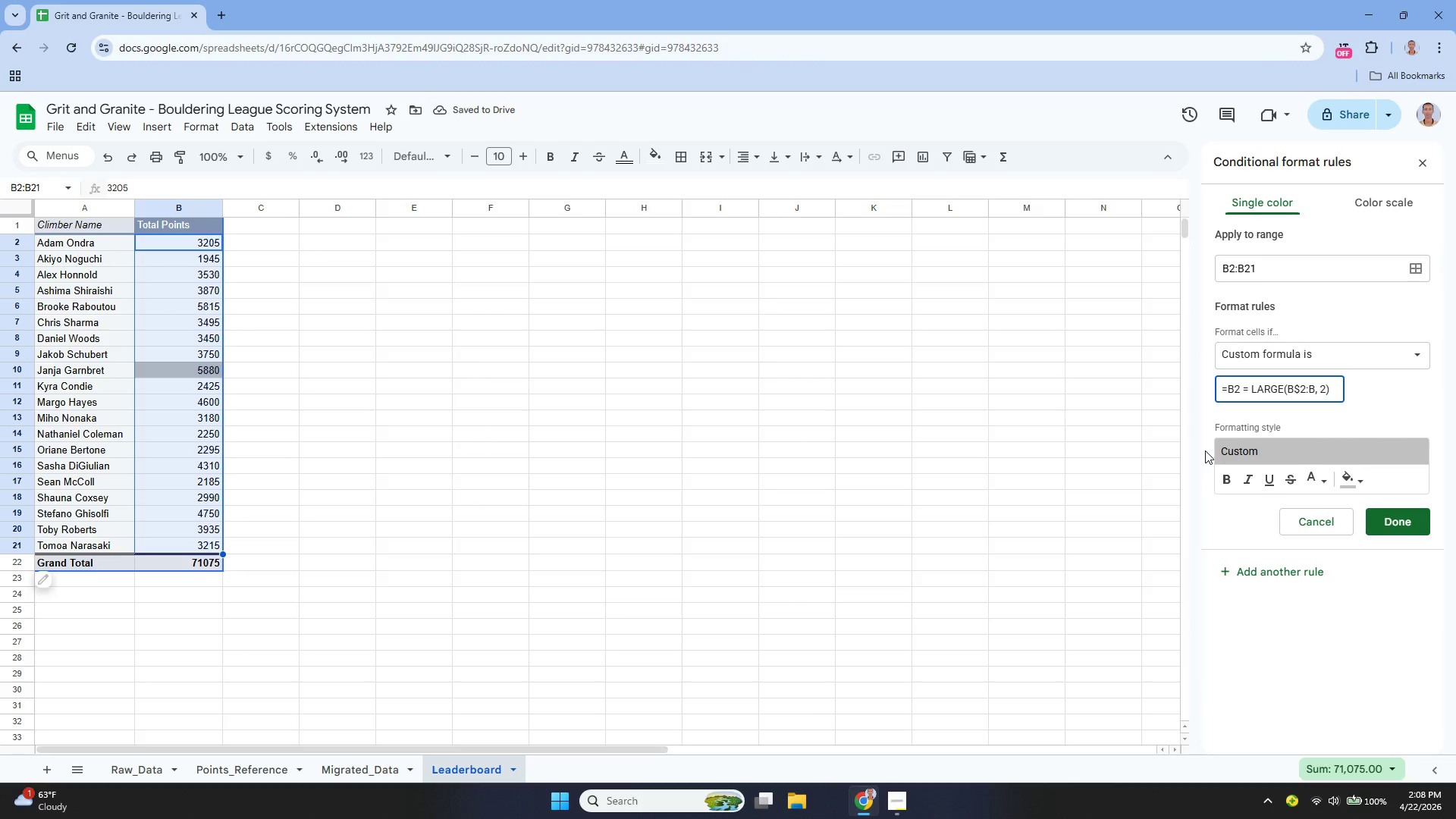 
key(Backspace)
 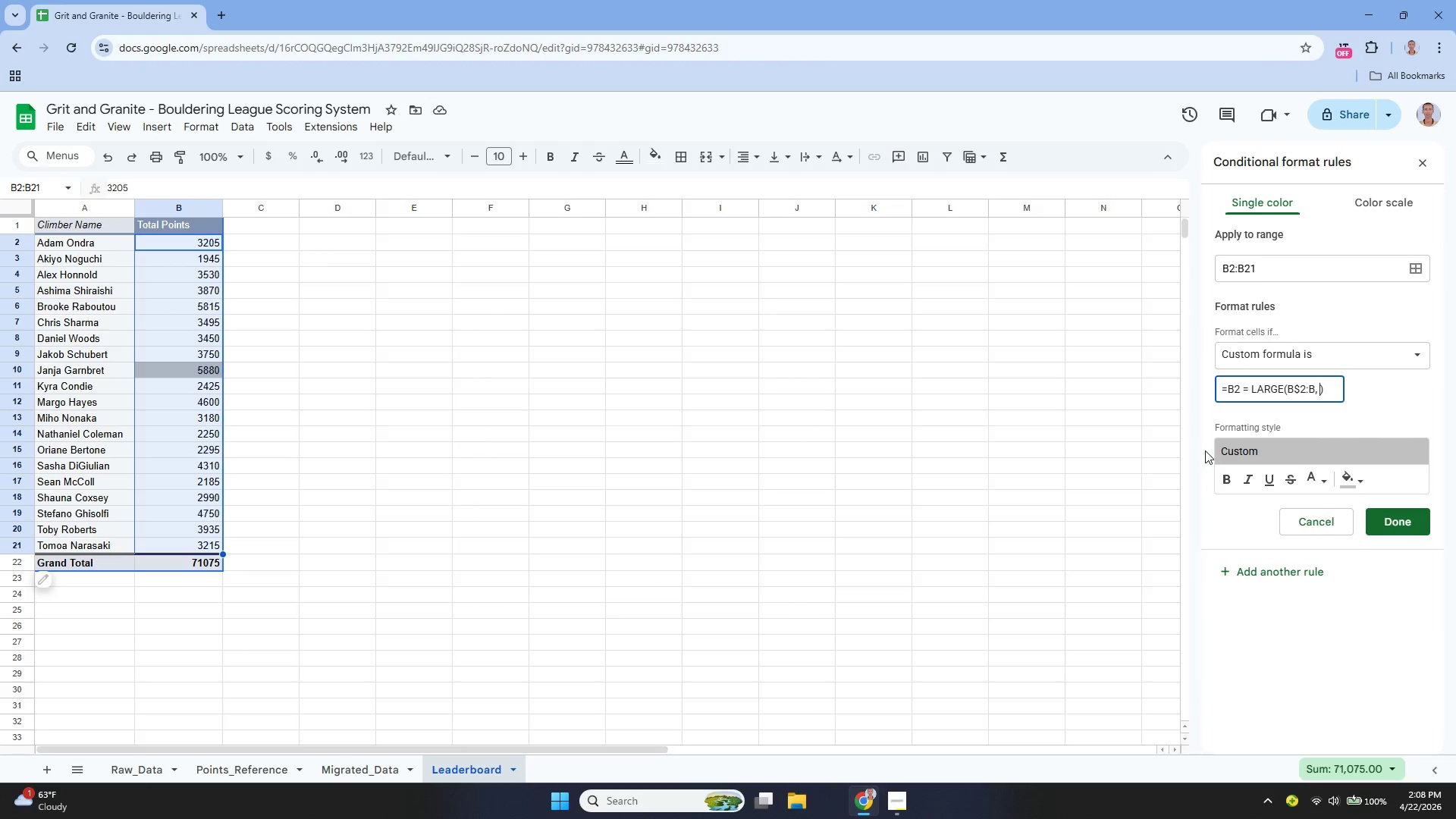 
key(3)
 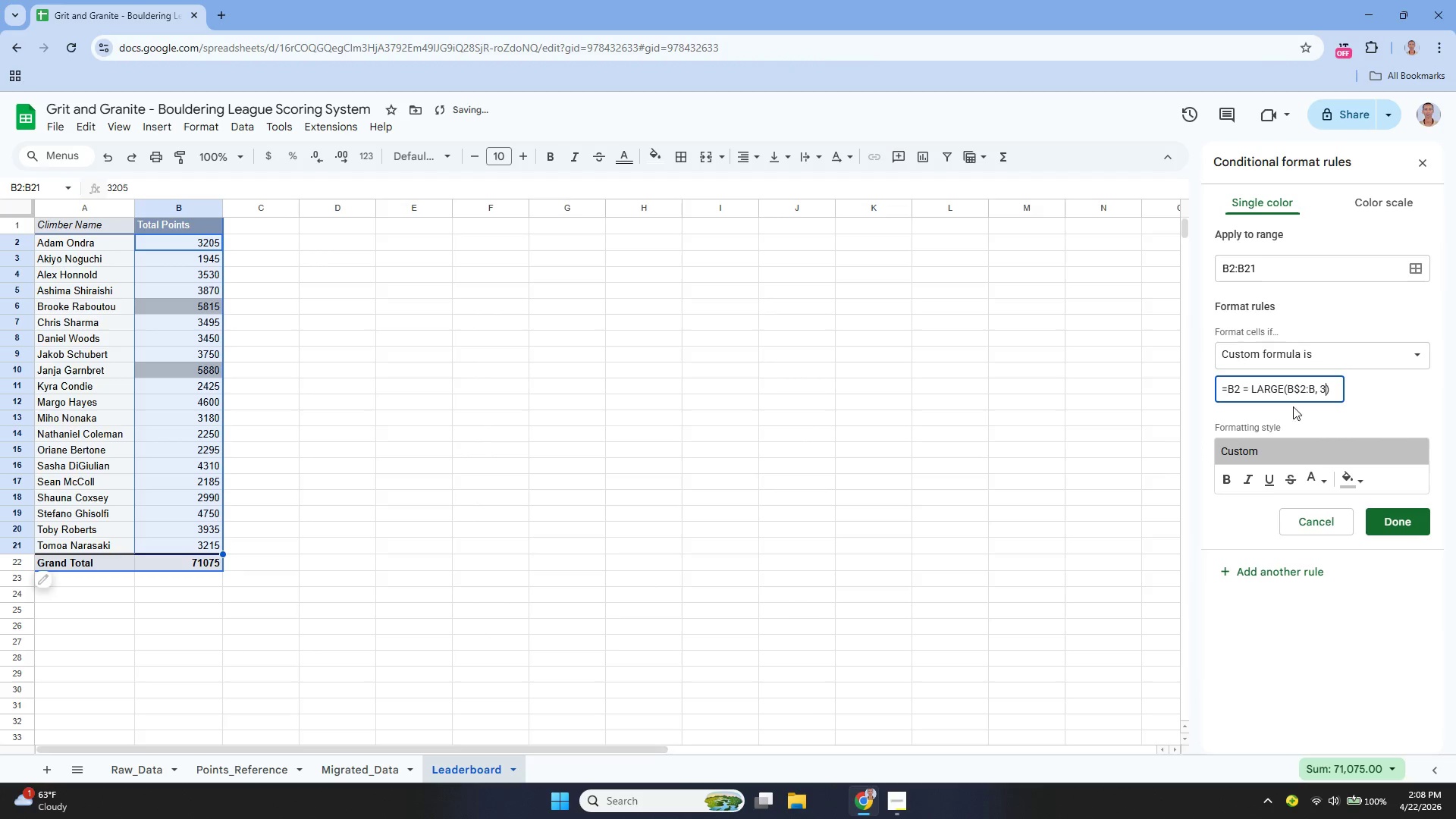 
left_click([1312, 410])
 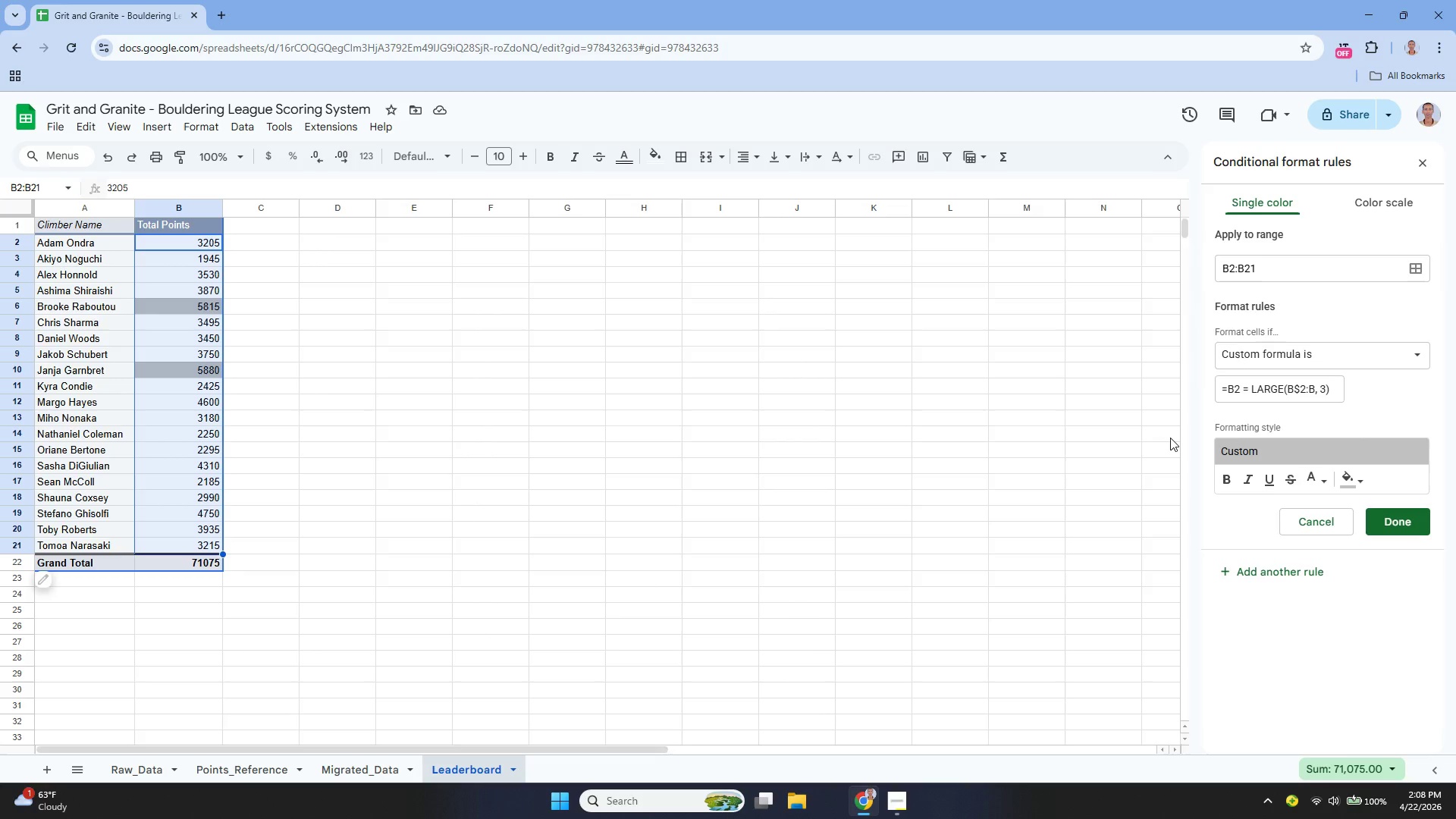 
wait(5.74)
 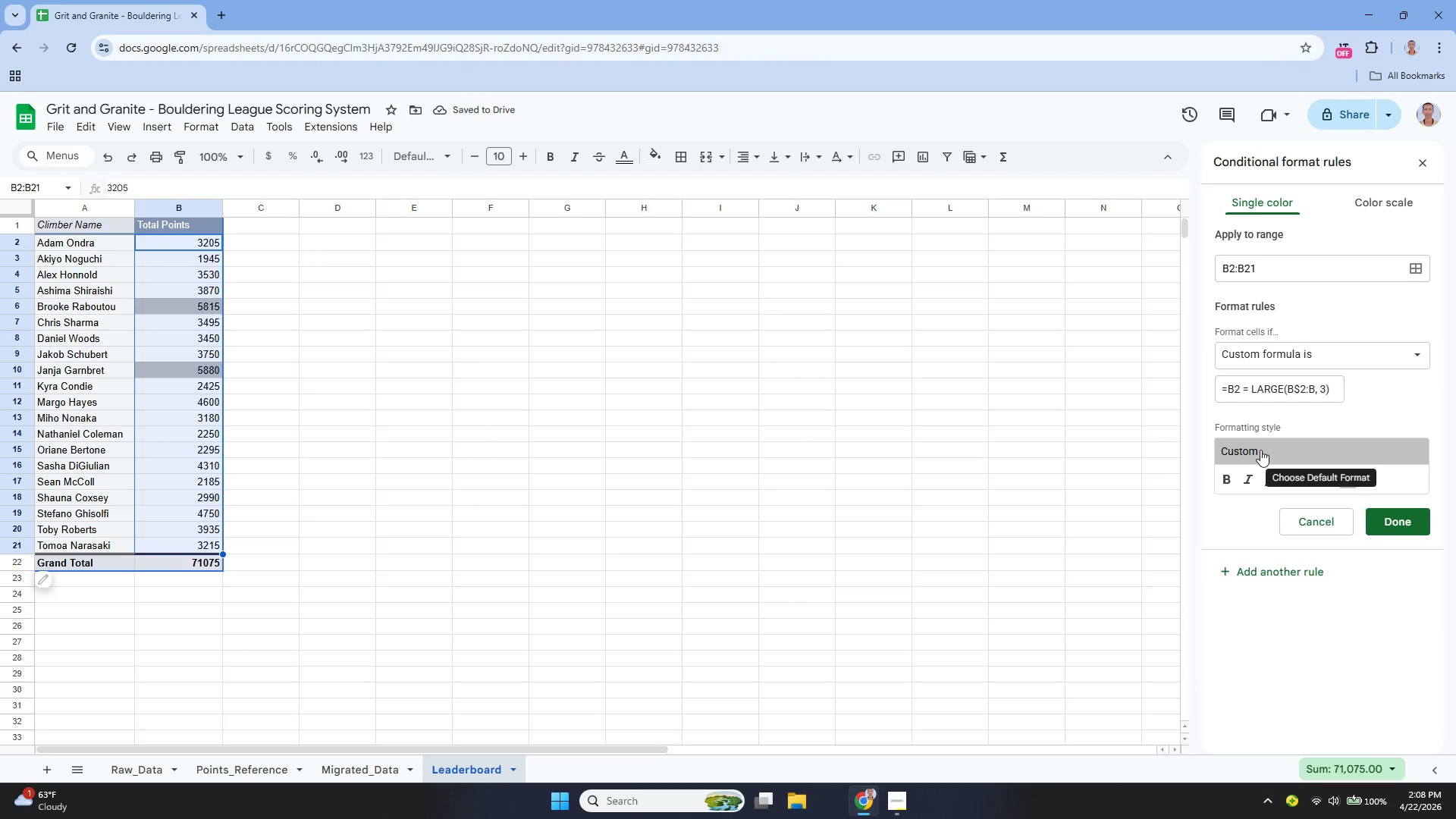 
mouse_move([1271, 439])
 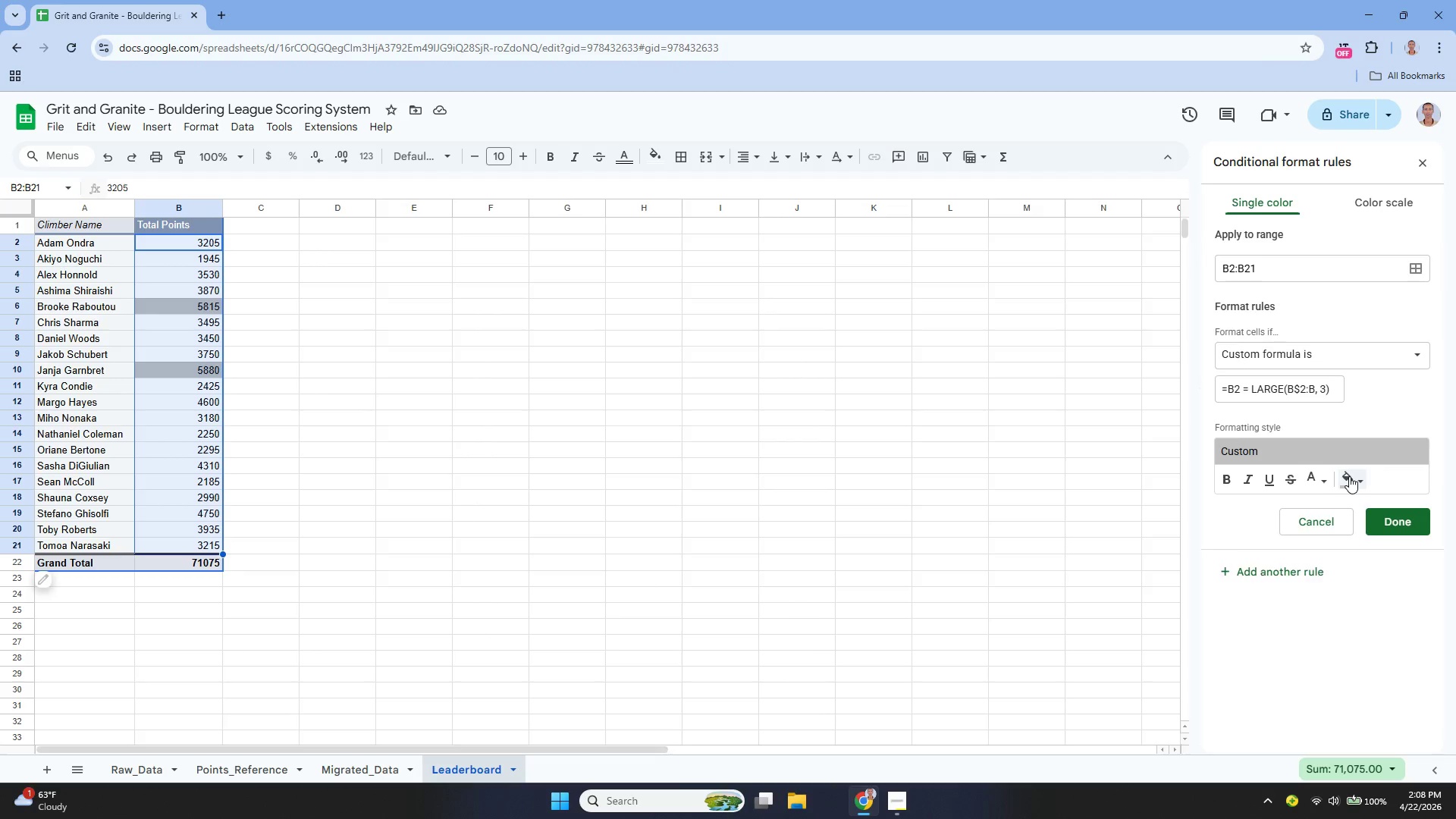 
left_click([1349, 476])
 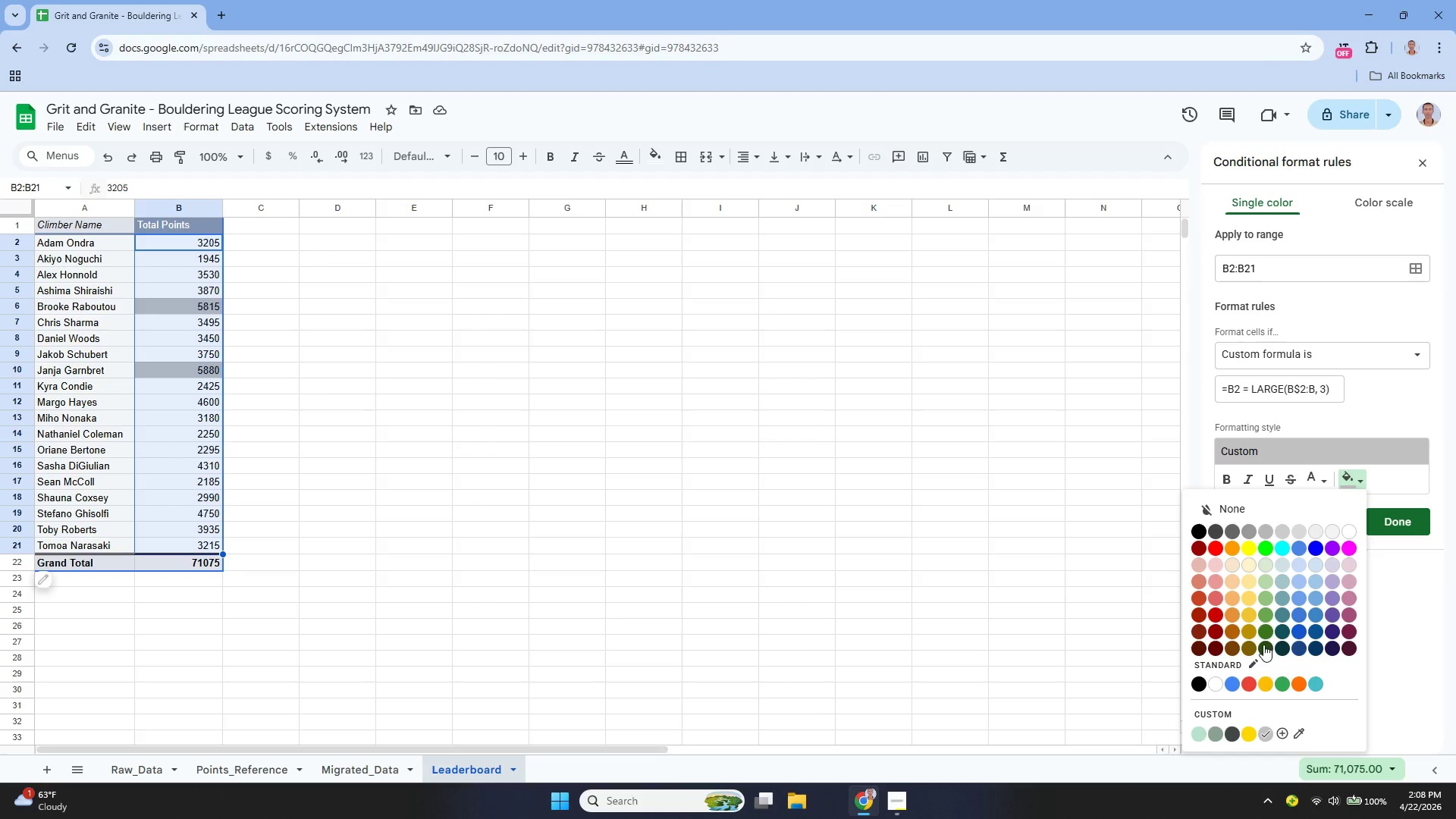 
wait(5.75)
 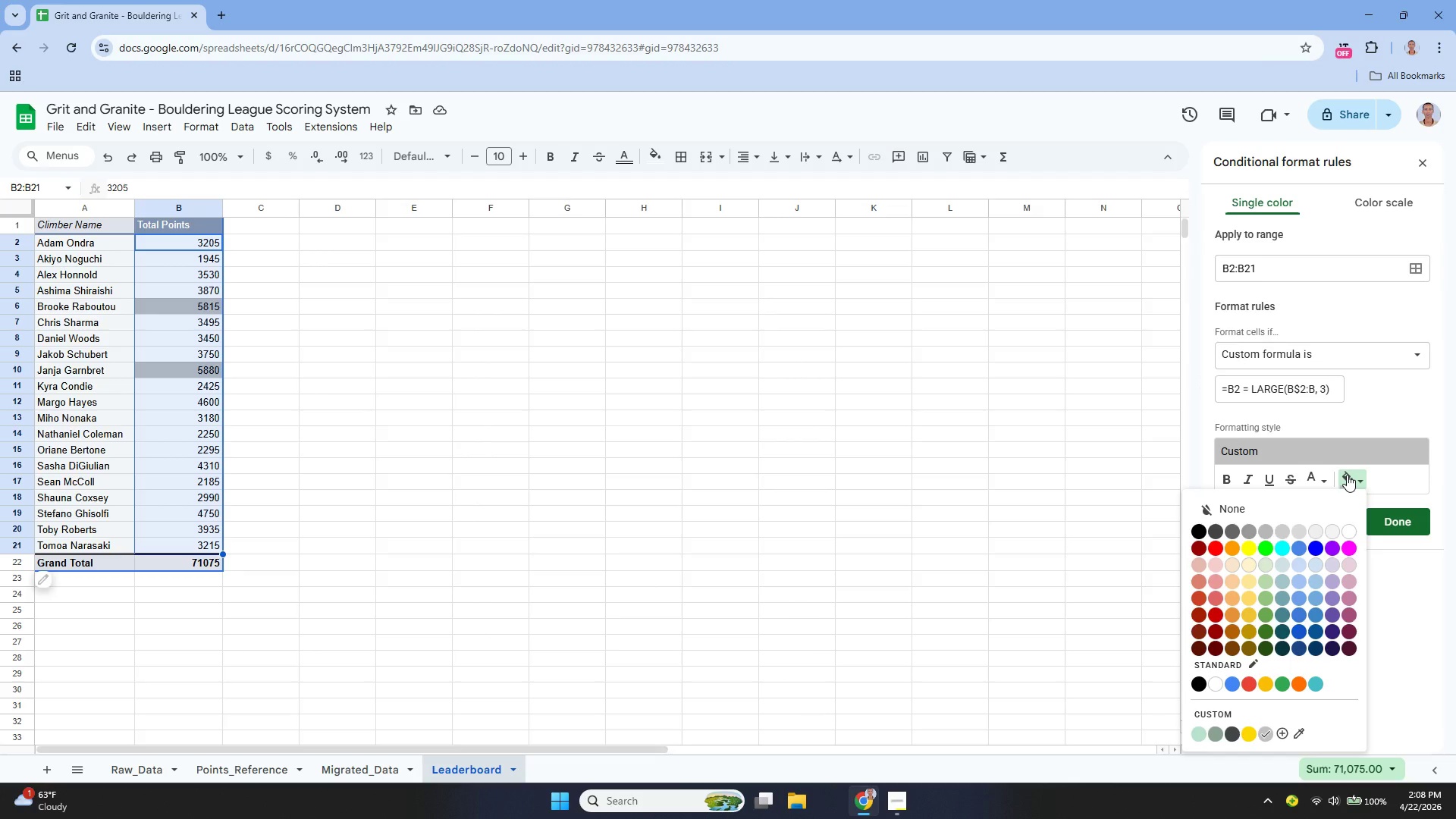 
left_click([1279, 729])
 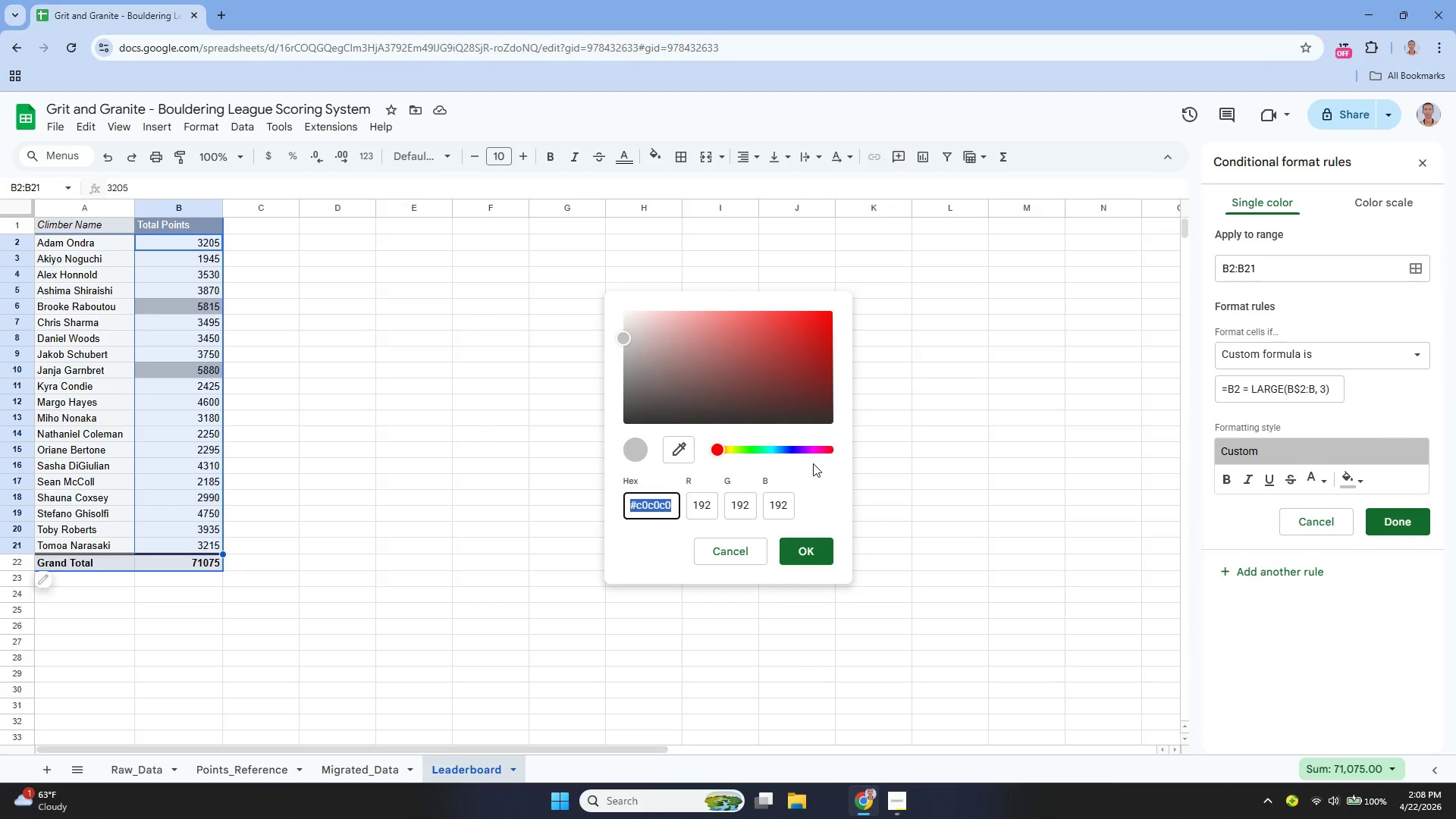 
key(Backspace)
type(#CD7F32)
 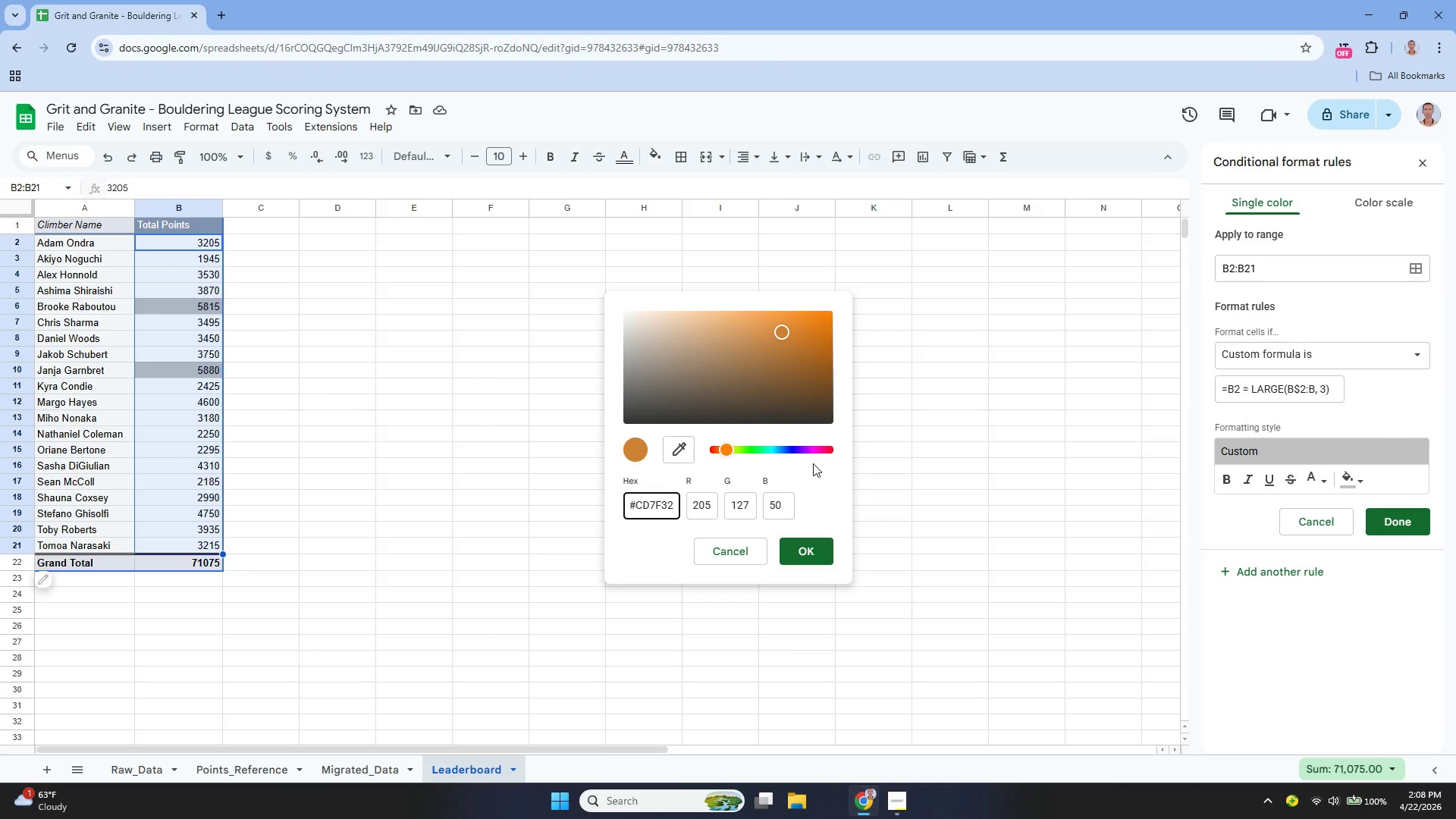 
left_click_drag(start_coordinate=[821, 553], to_coordinate=[814, 549])
 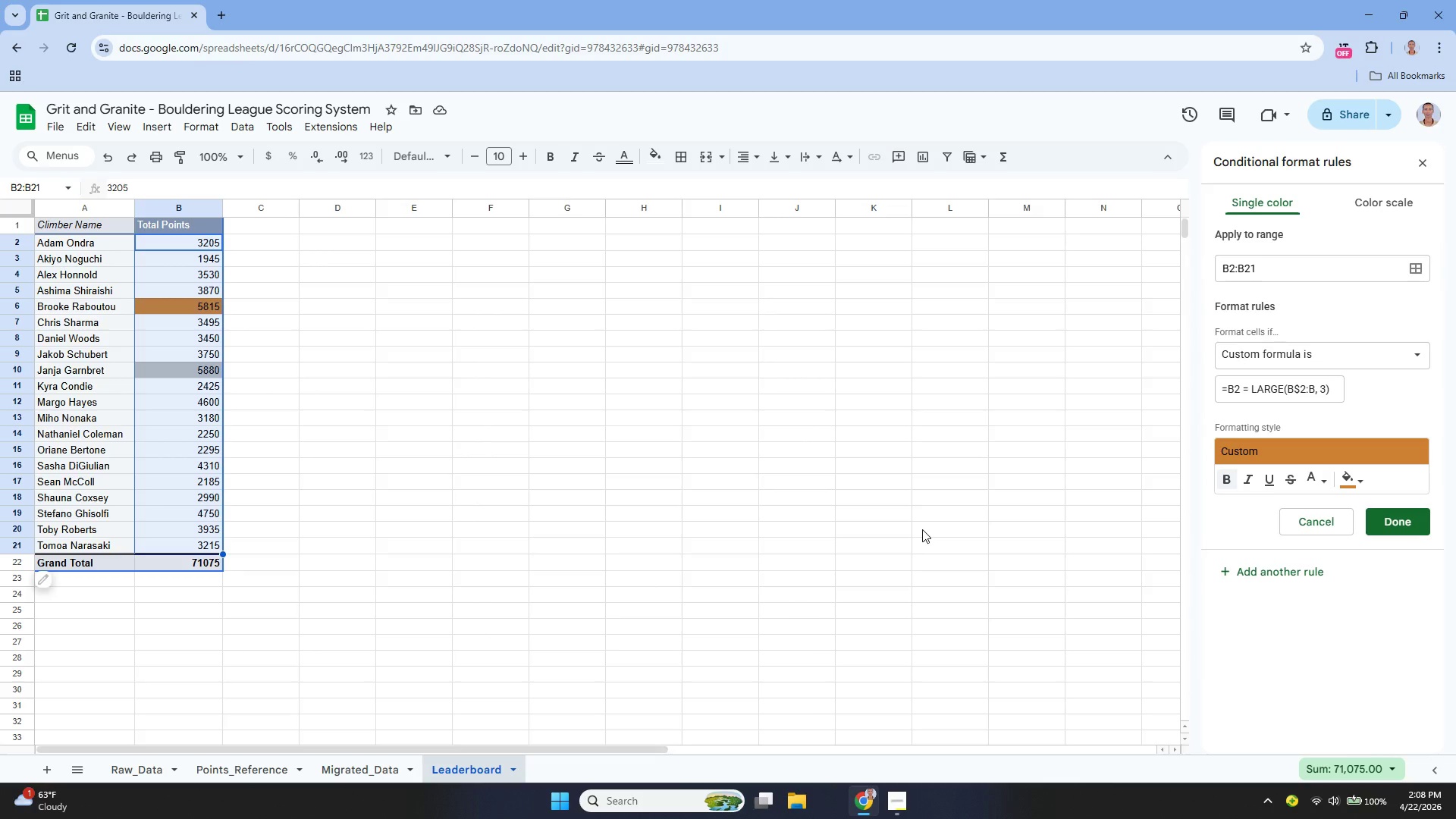 
wait(11.7)
 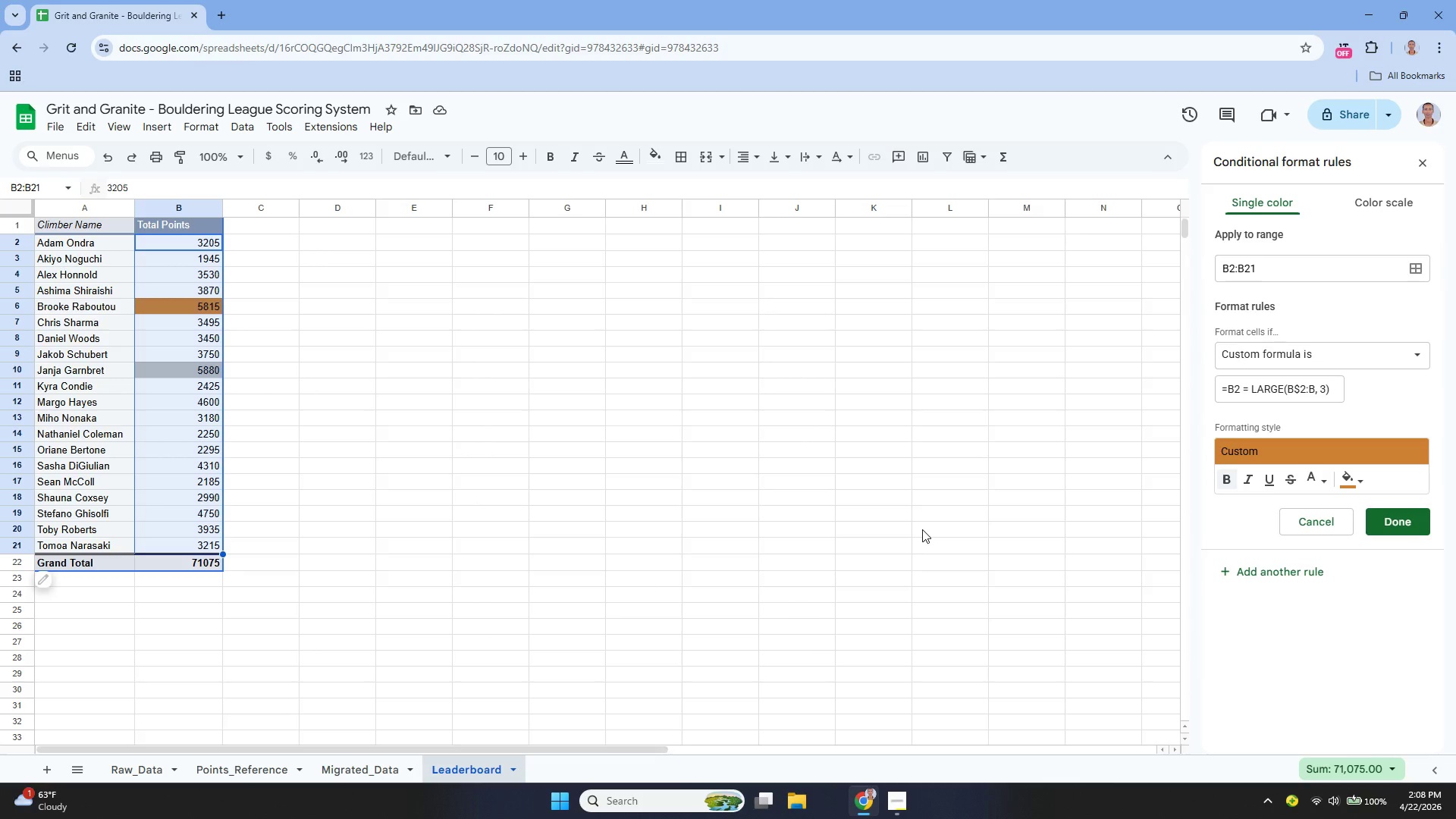 
left_click([1385, 512])
 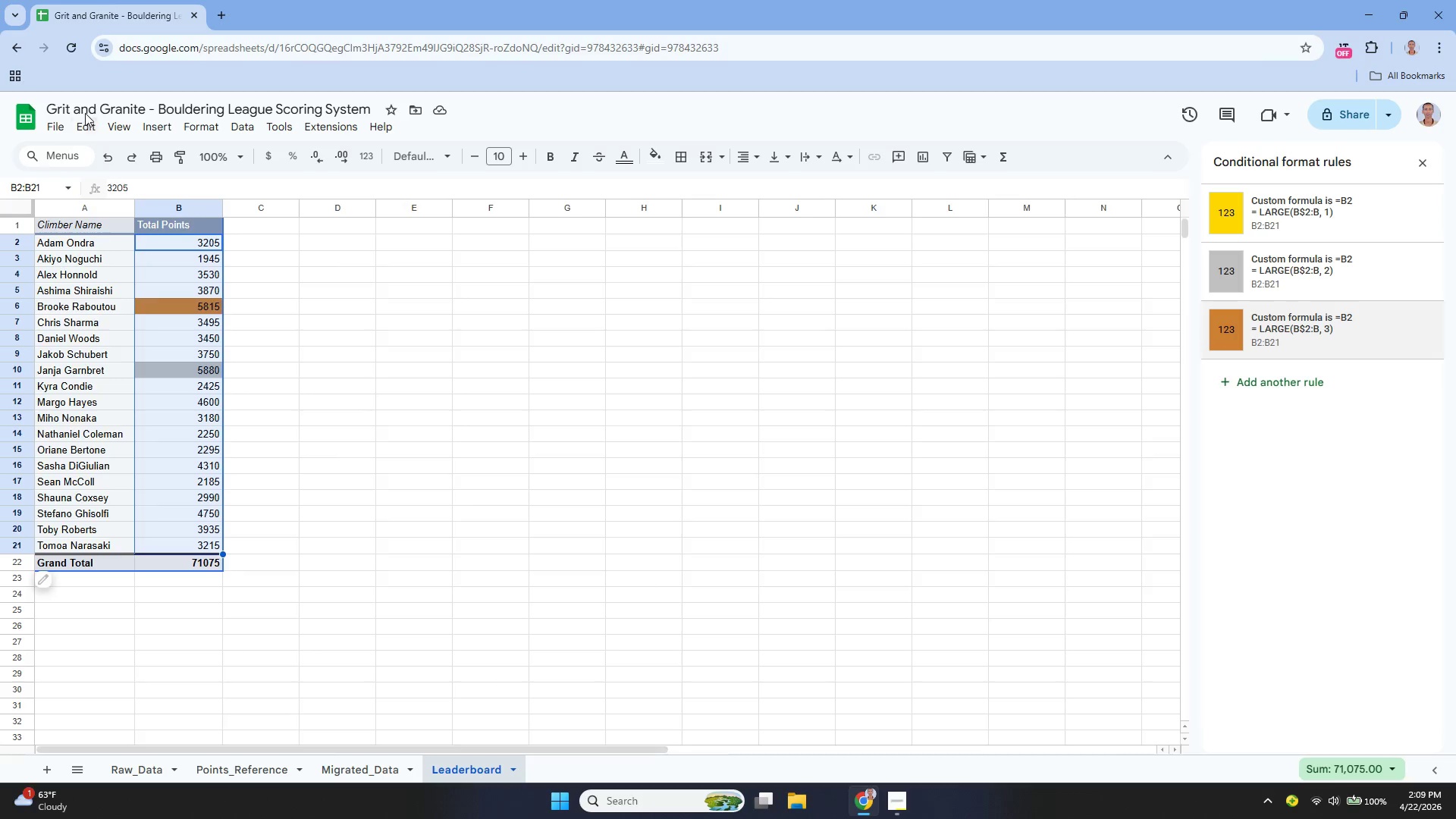 
wait(28.39)
 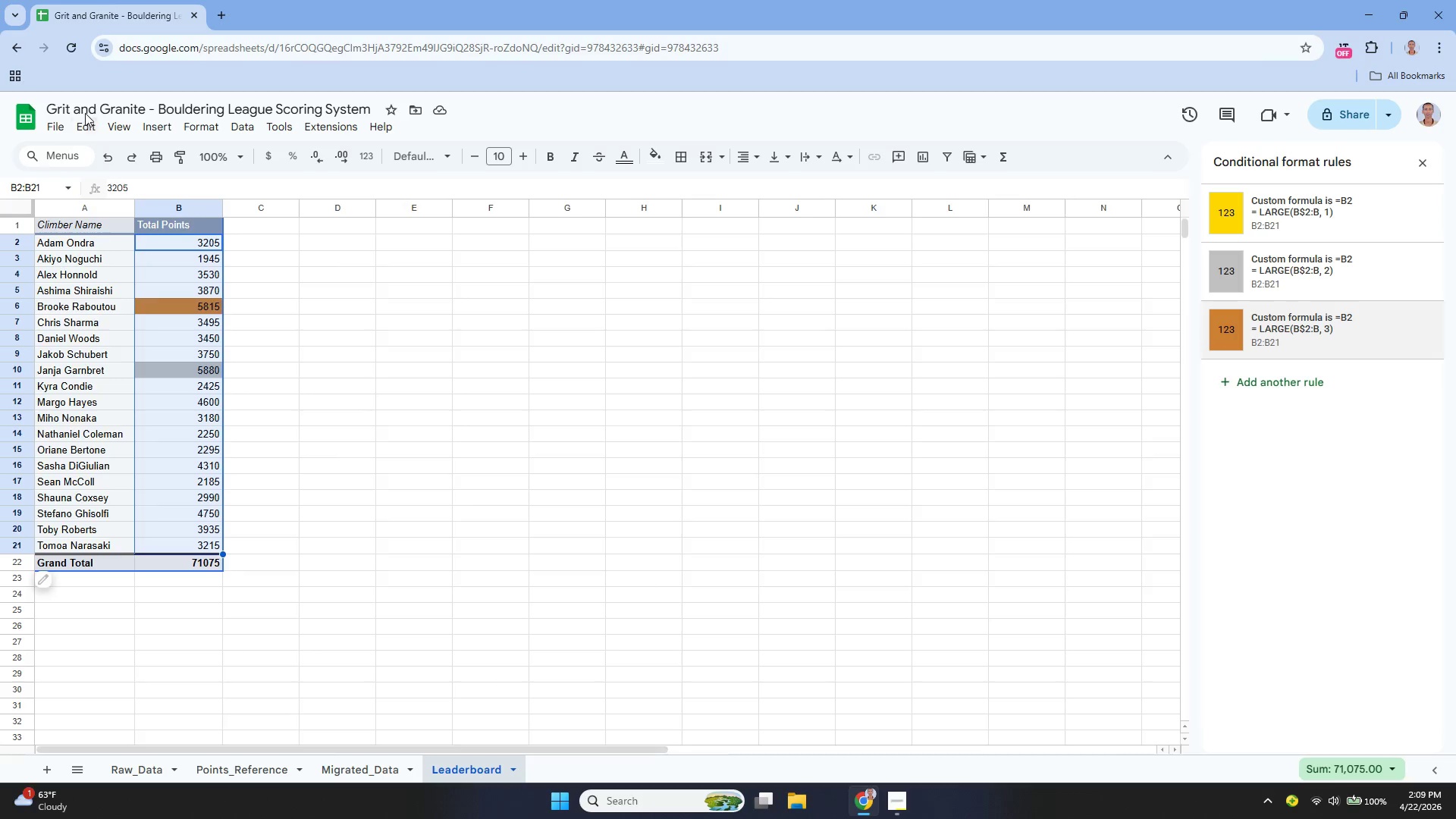 
left_click([419, 177])
 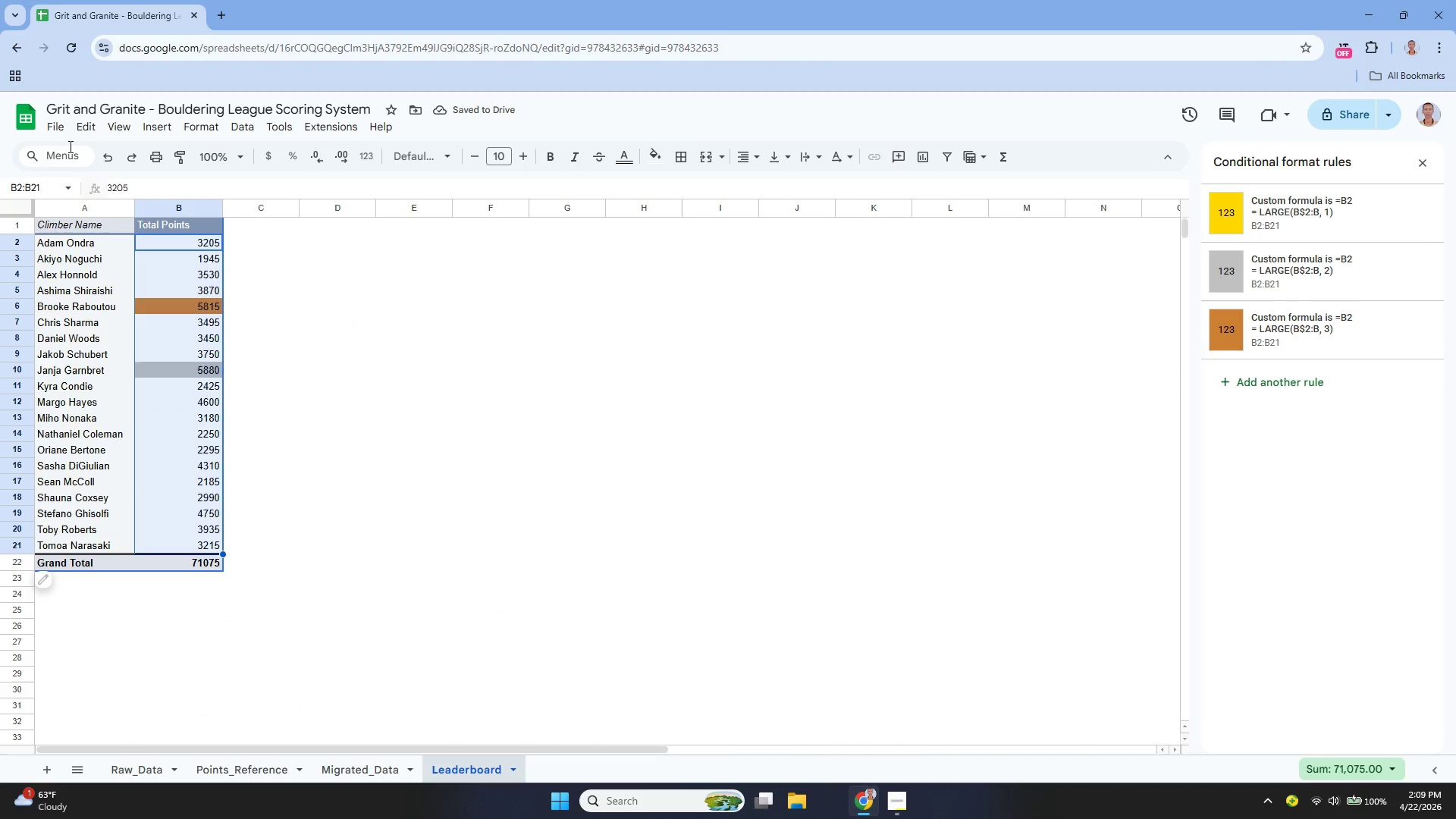 
left_click([114, 158])
 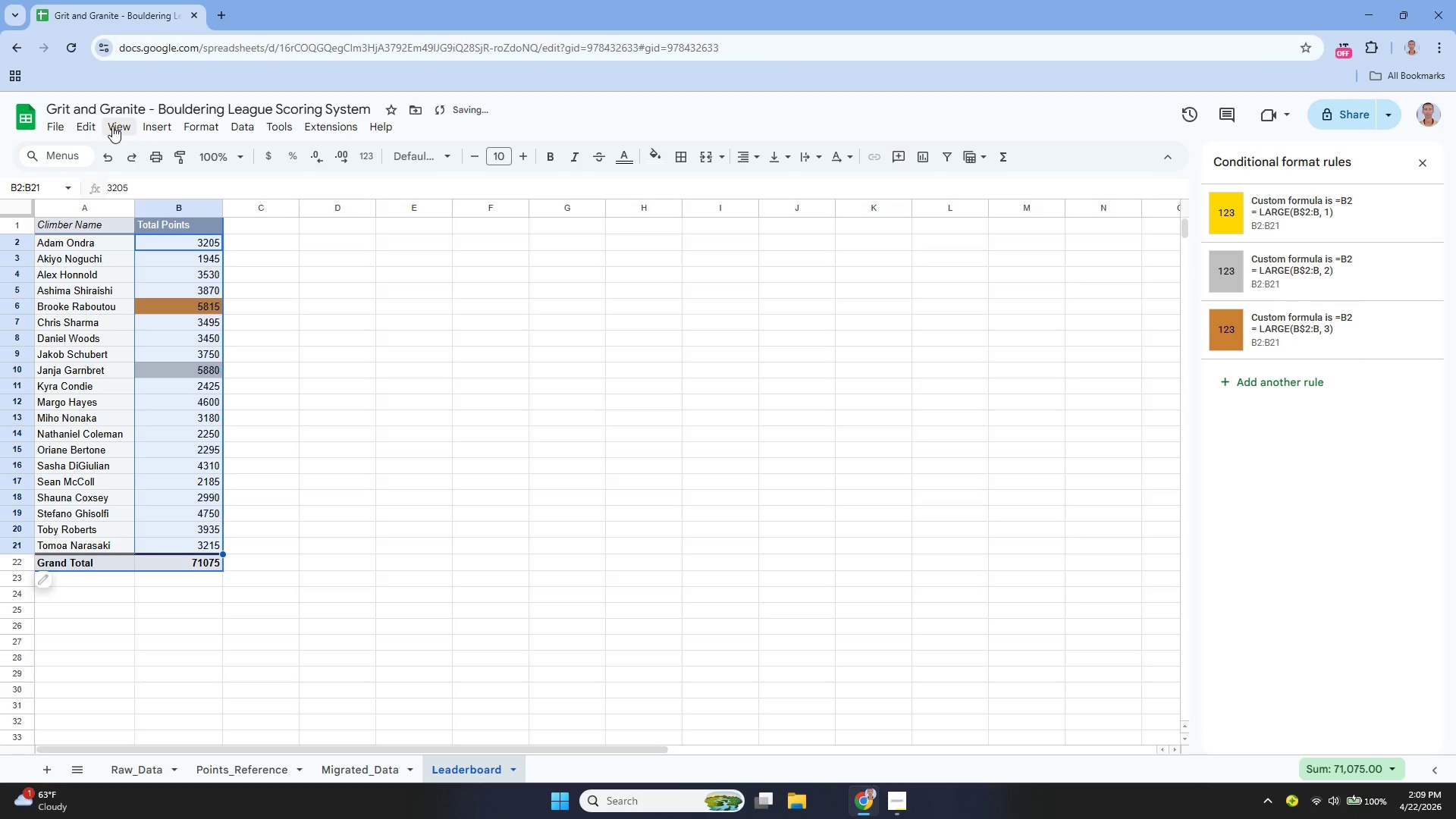 
left_click([112, 126])
 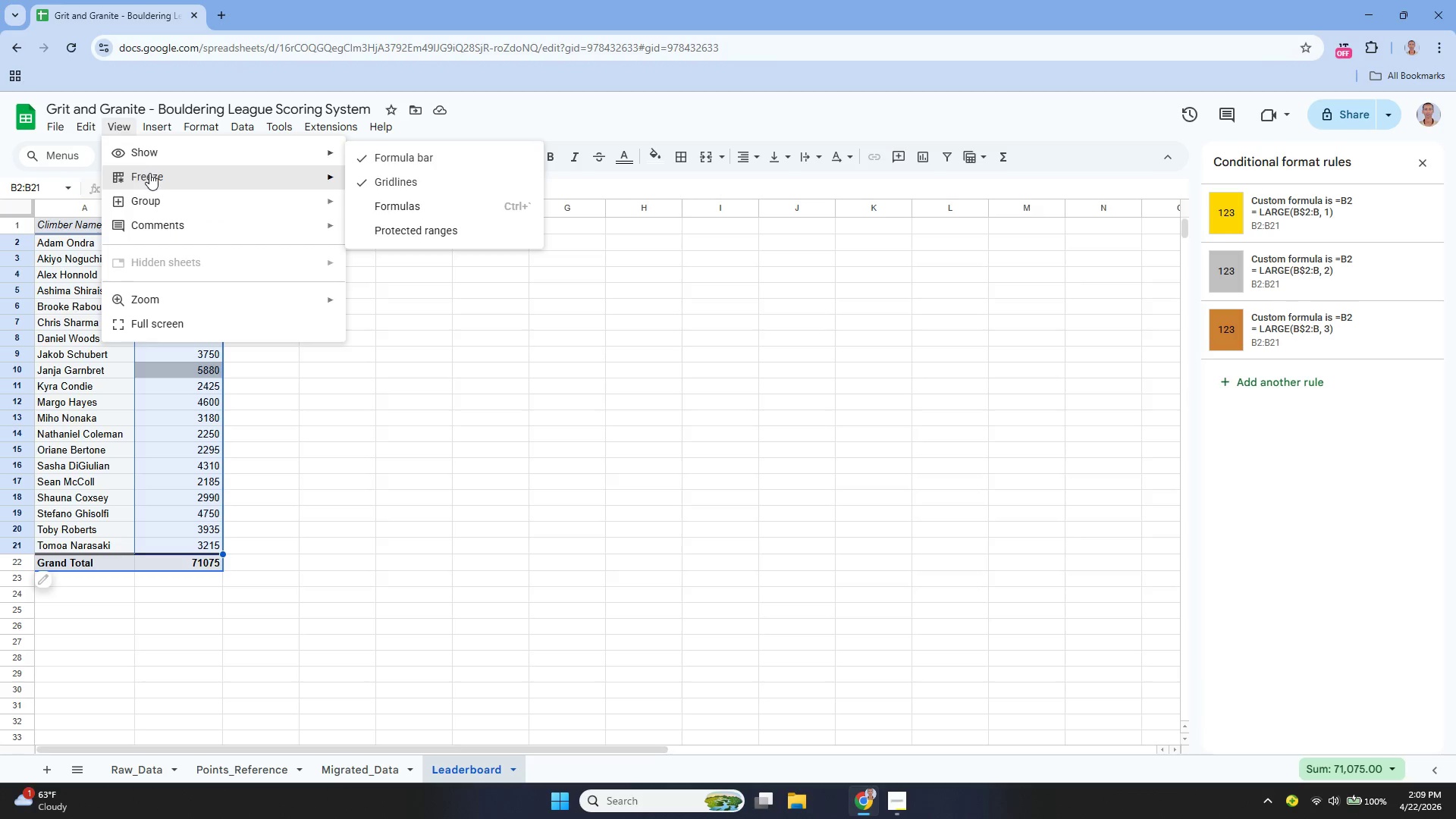 
wait(6.34)
 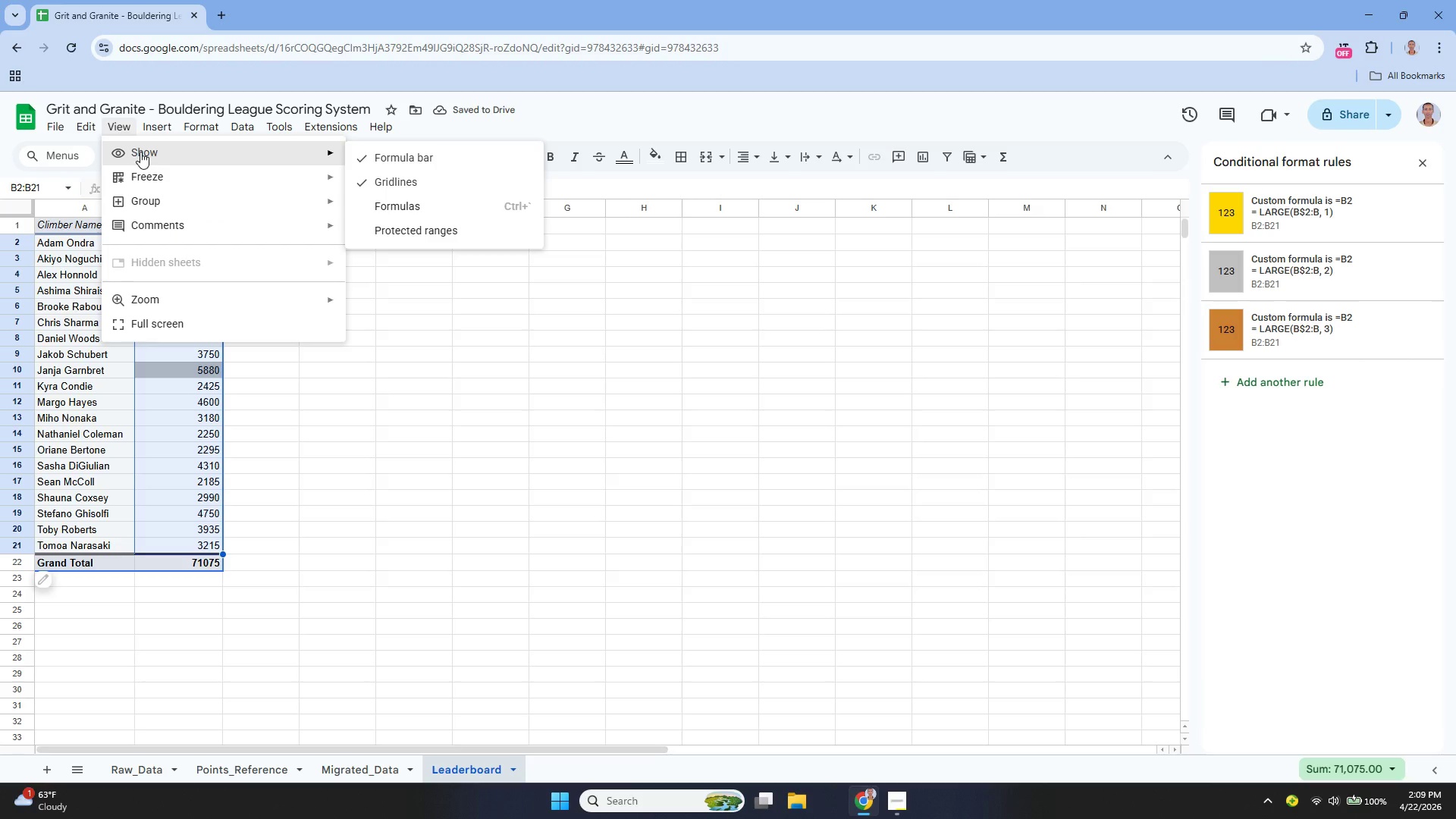 
left_click([372, 199])
 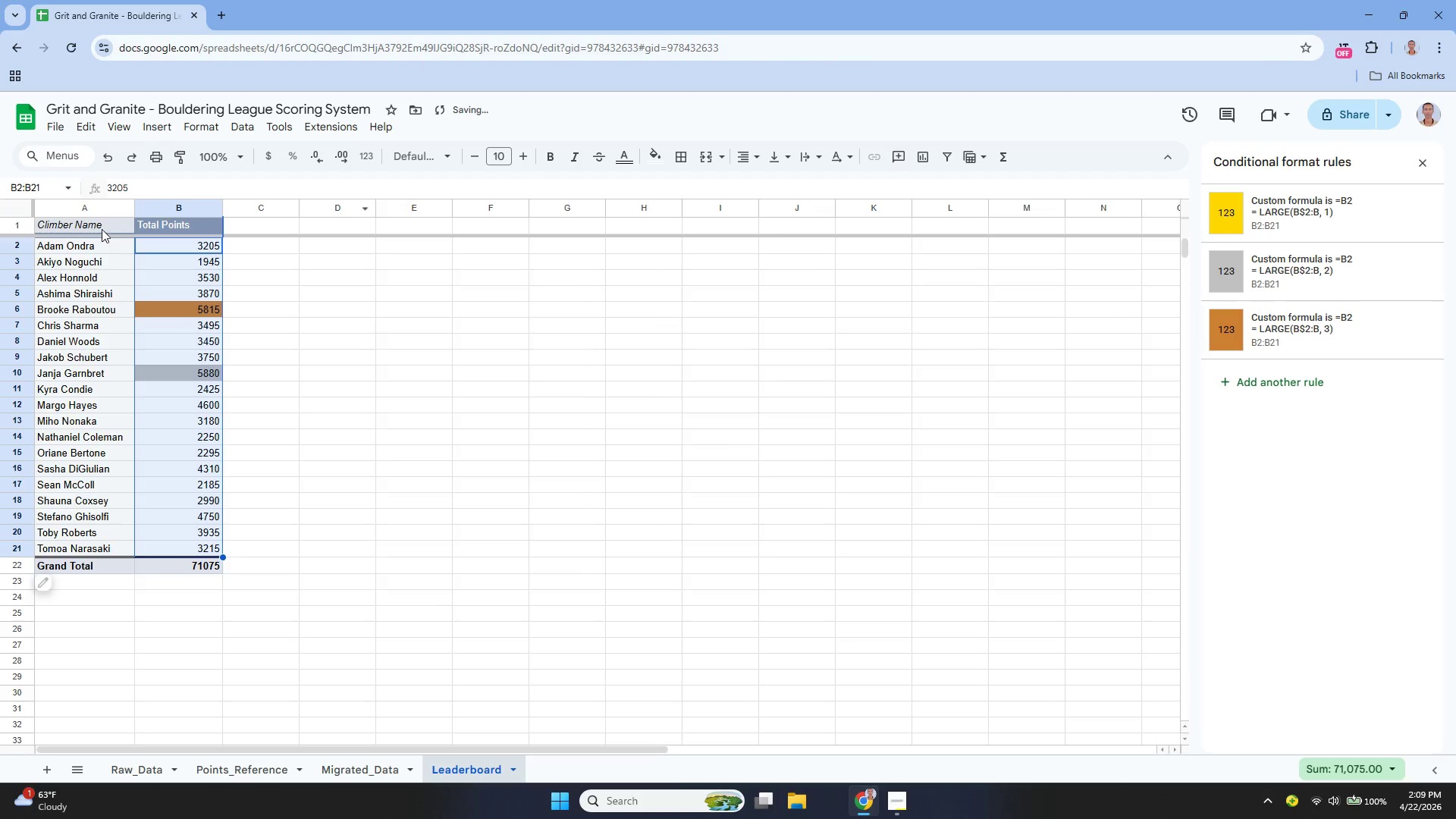 
left_click([102, 229])
 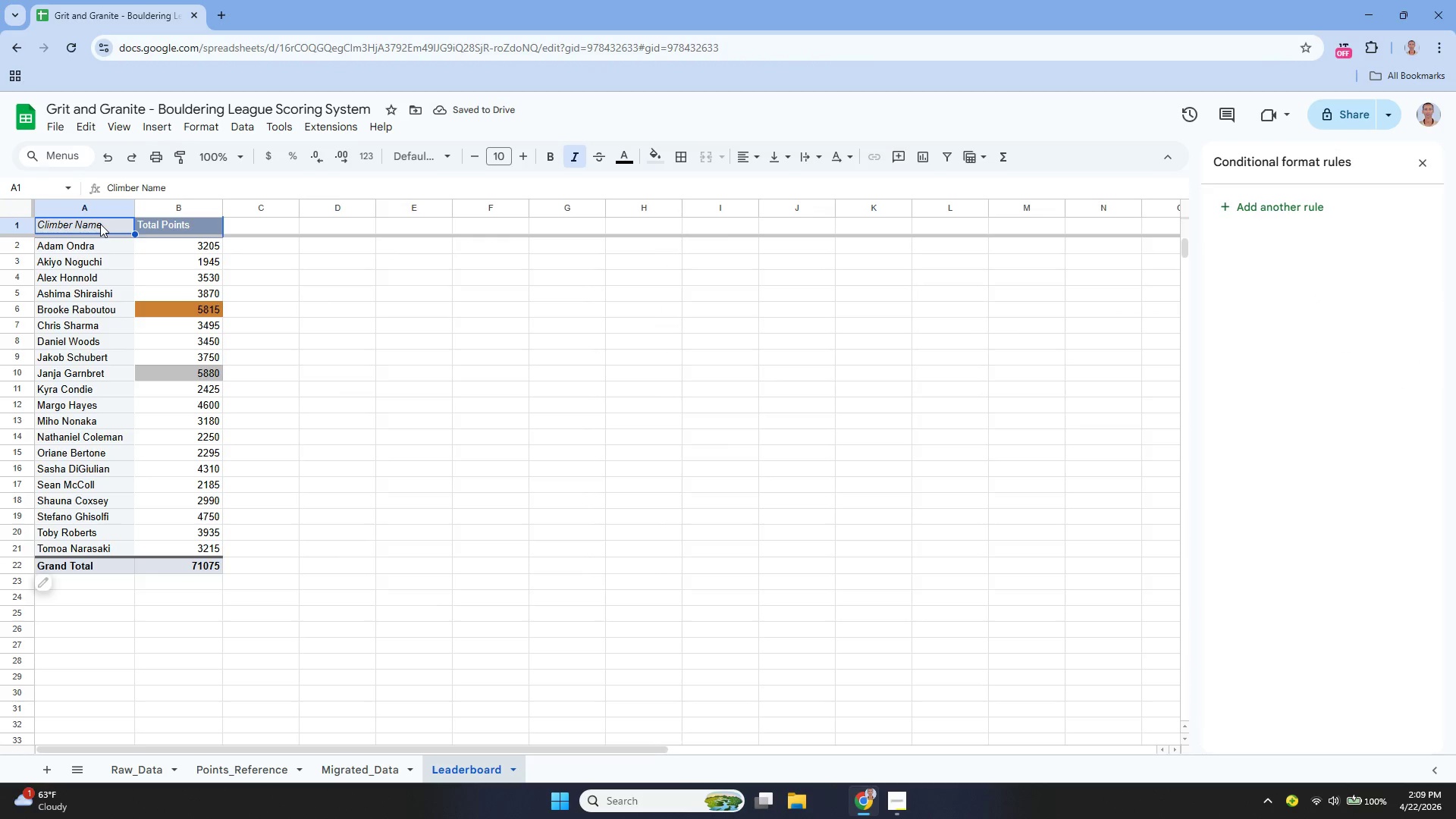 
left_click_drag(start_coordinate=[100, 224], to_coordinate=[228, 232])
 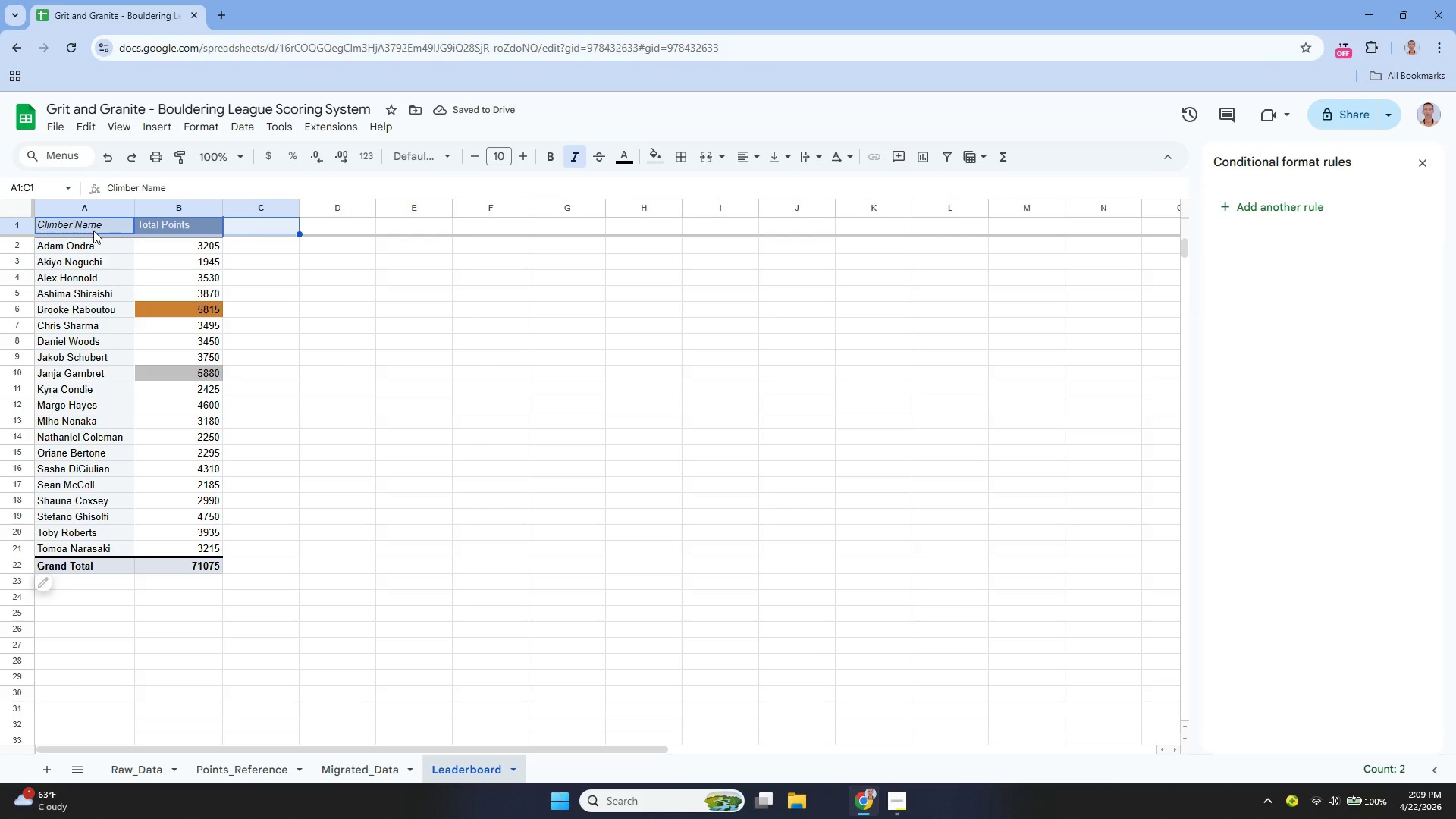 
left_click([93, 231])
 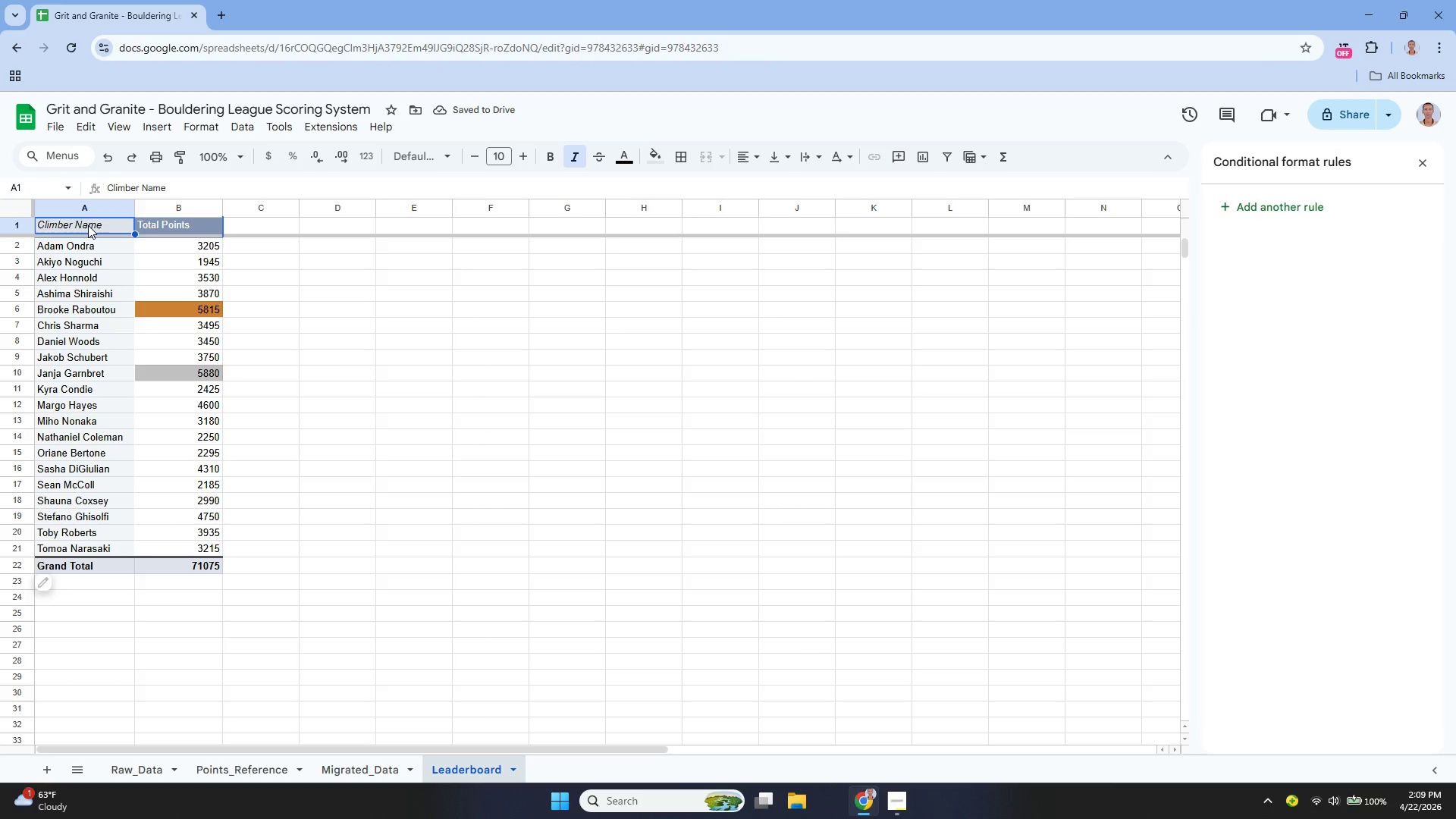 
left_click_drag(start_coordinate=[88, 225], to_coordinate=[167, 230])
 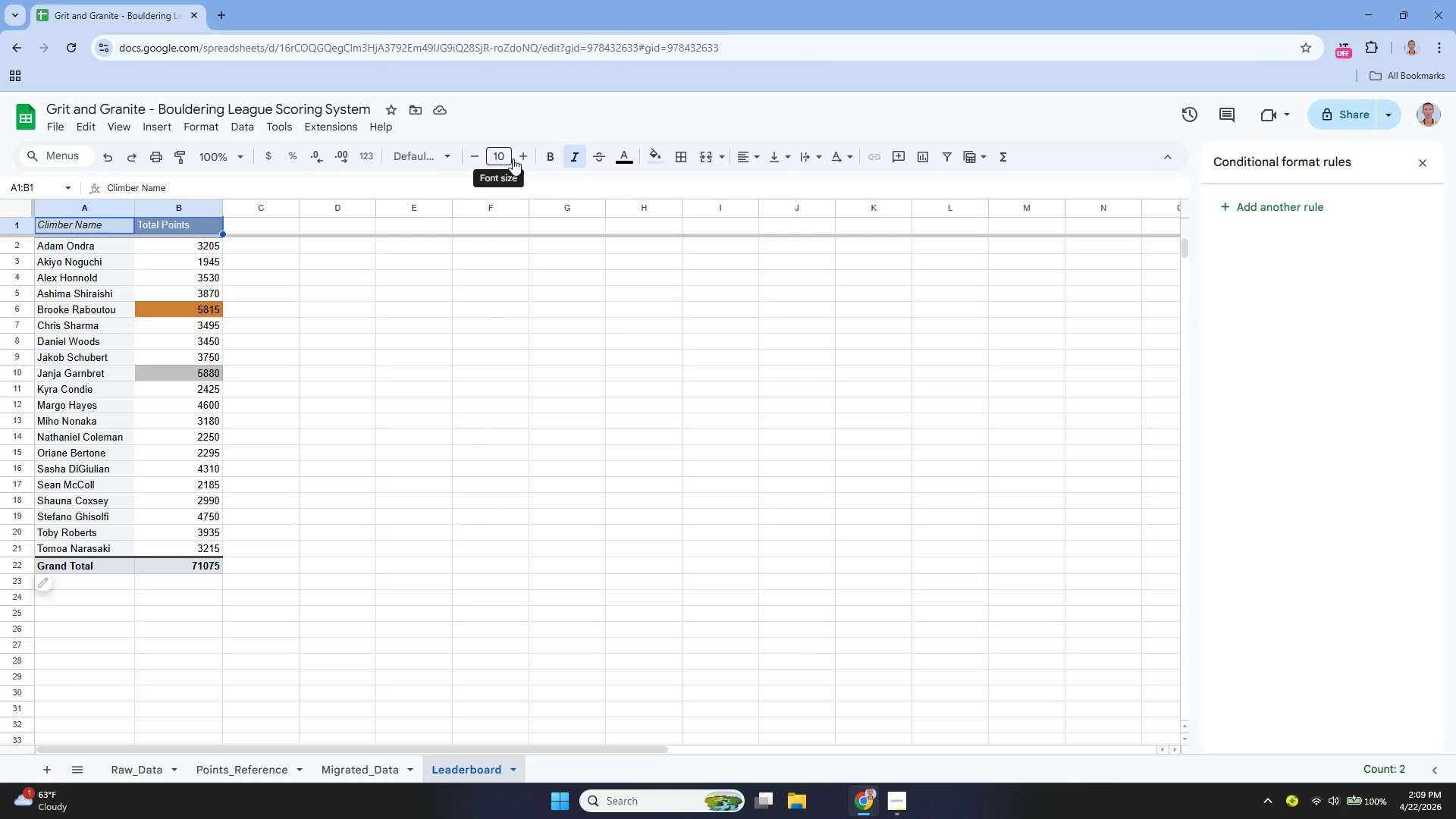 
left_click([517, 156])
 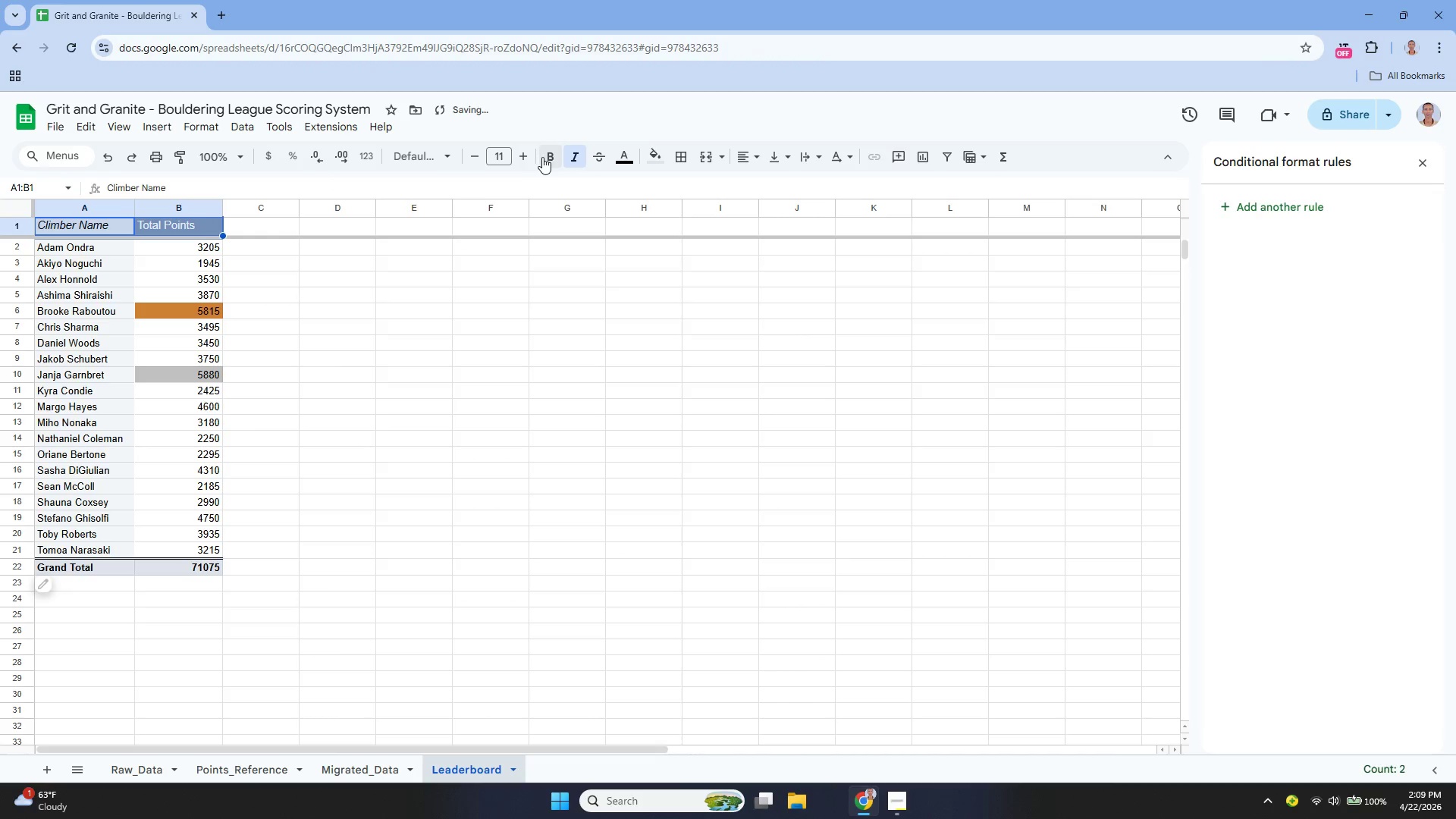 
left_click([544, 157])
 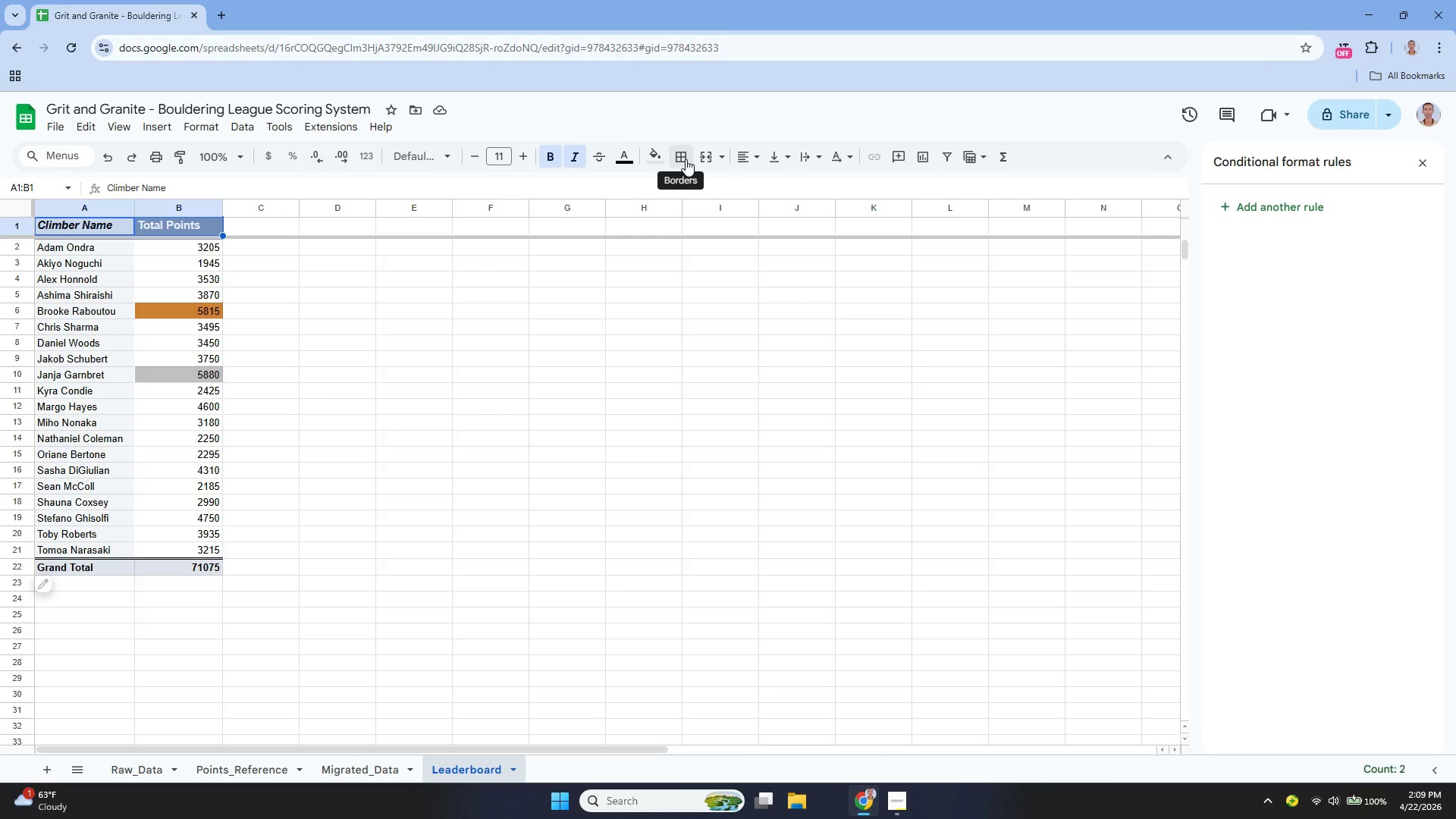 
wait(18.31)
 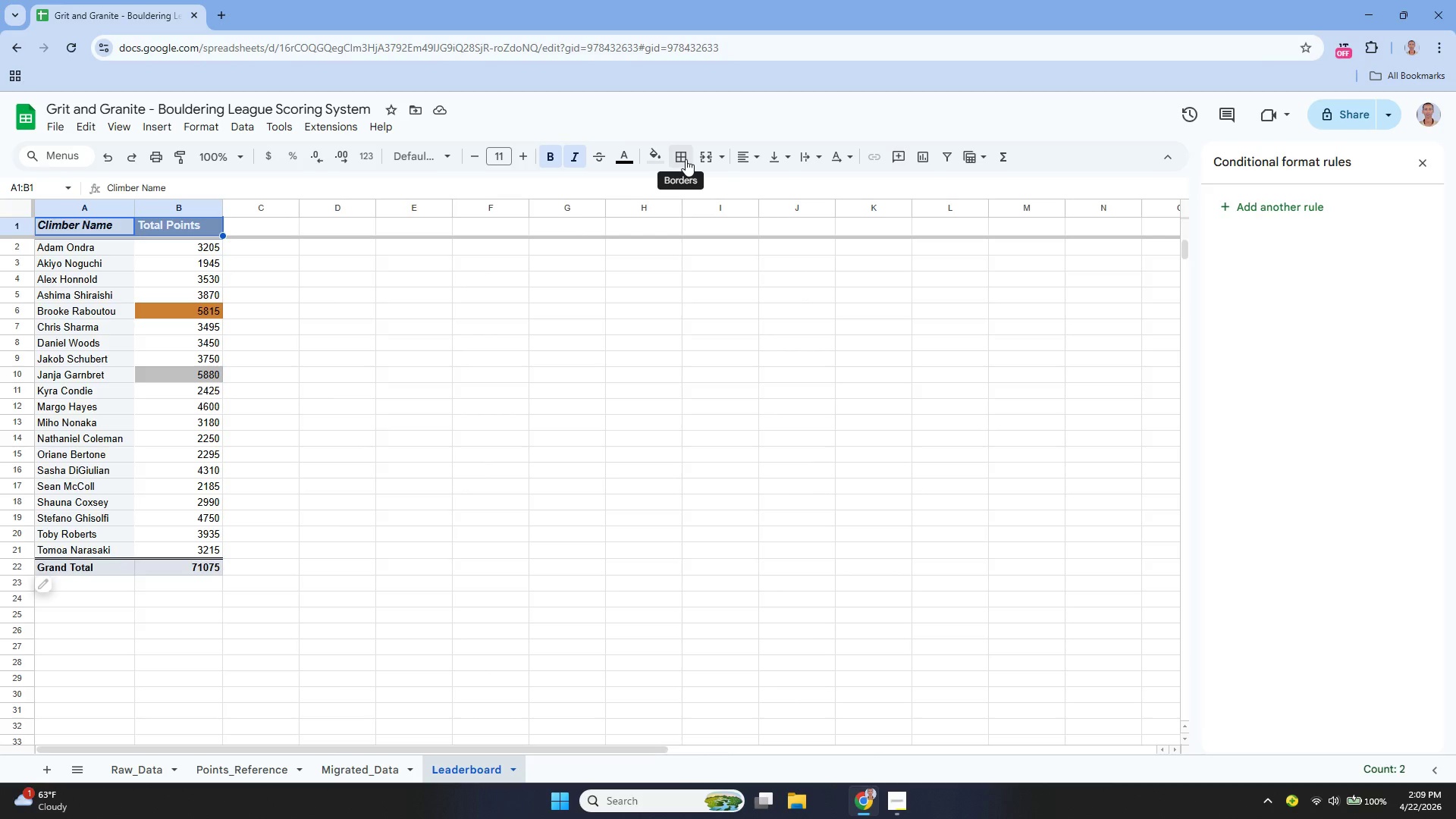 
scroll: coordinate [625, 499], scroll_direction: down, amount: 3.0
 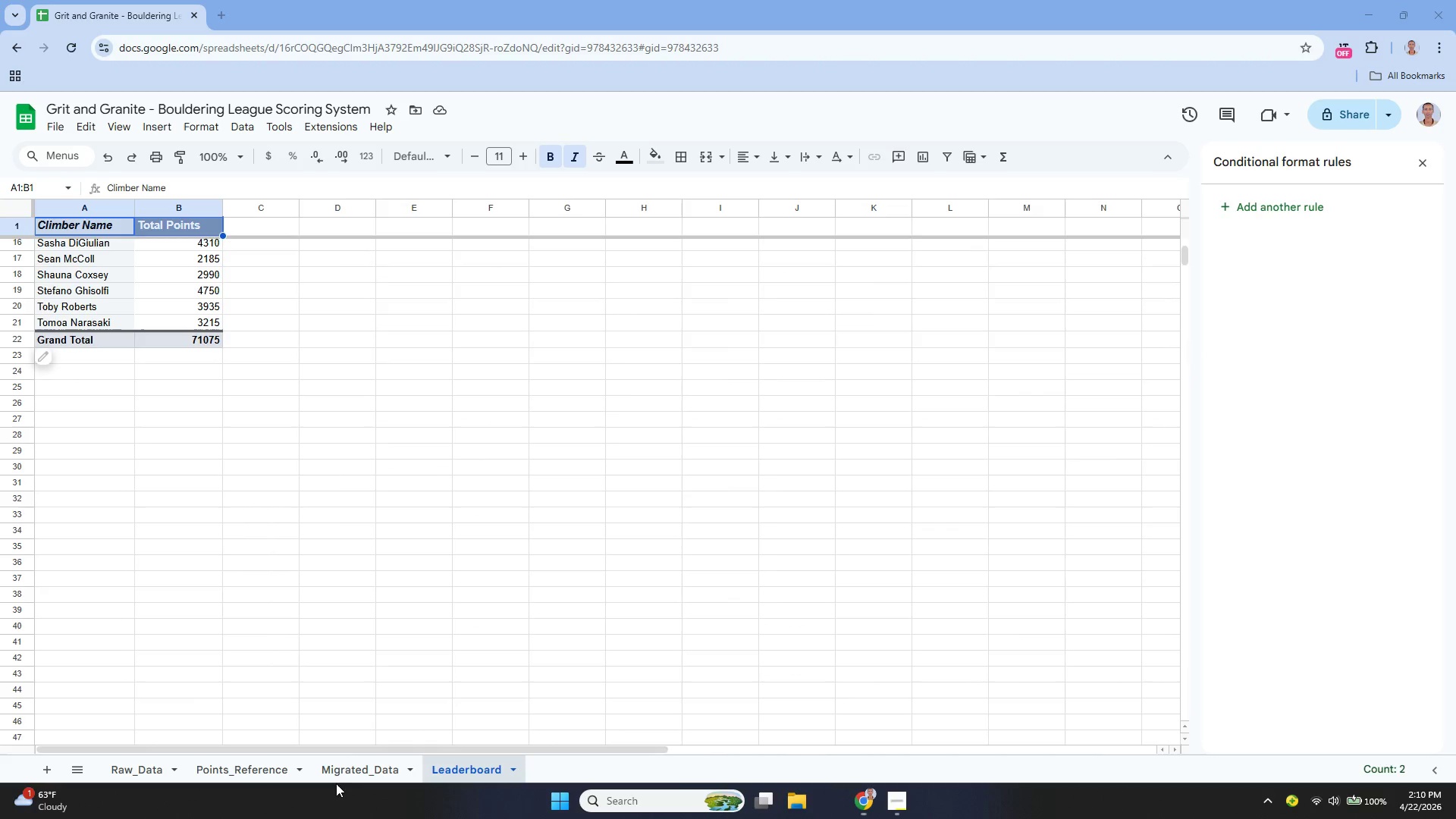 
left_click([344, 777])
 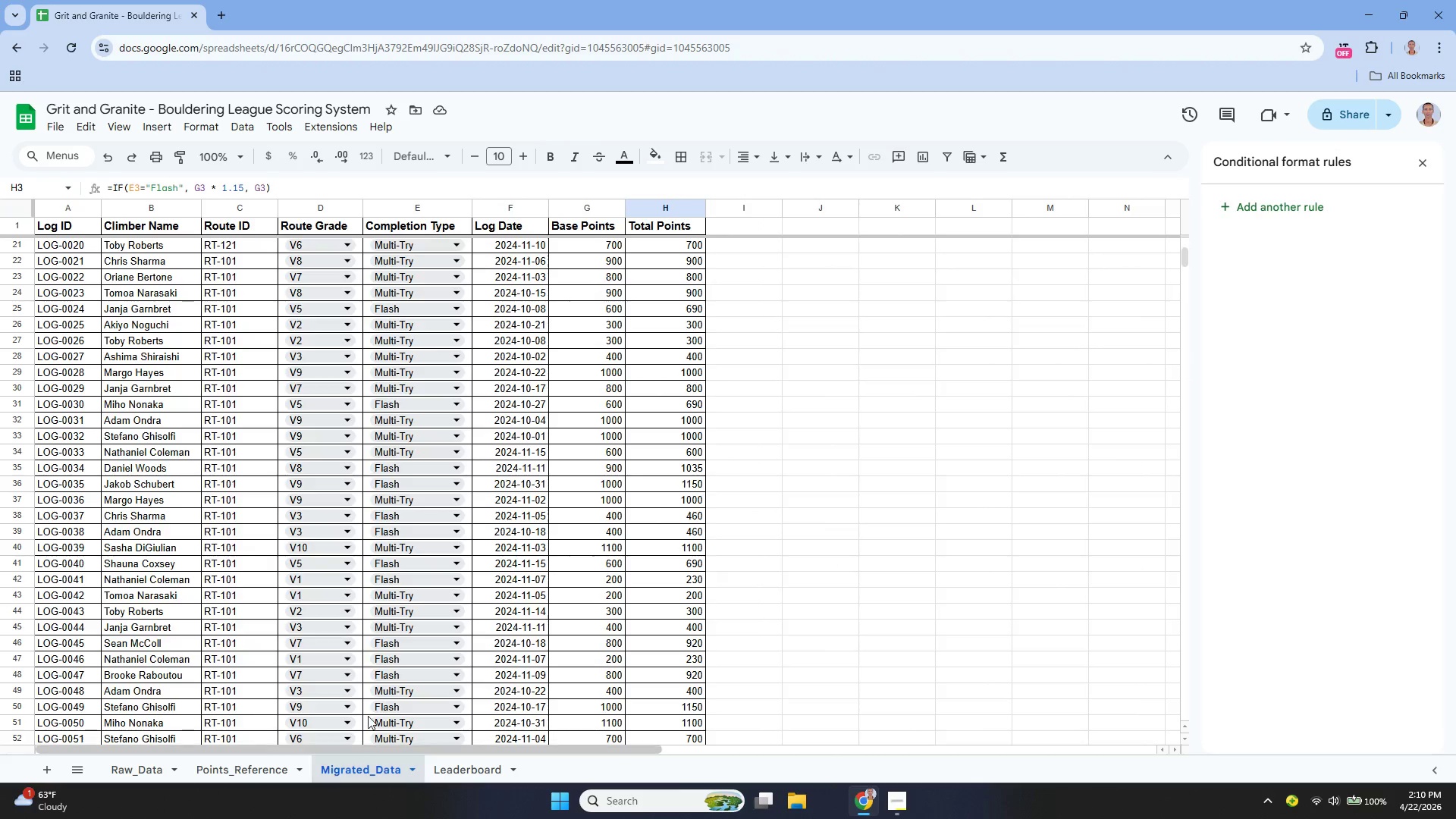 
scroll: coordinate [409, 649], scroll_direction: down, amount: 11.0
 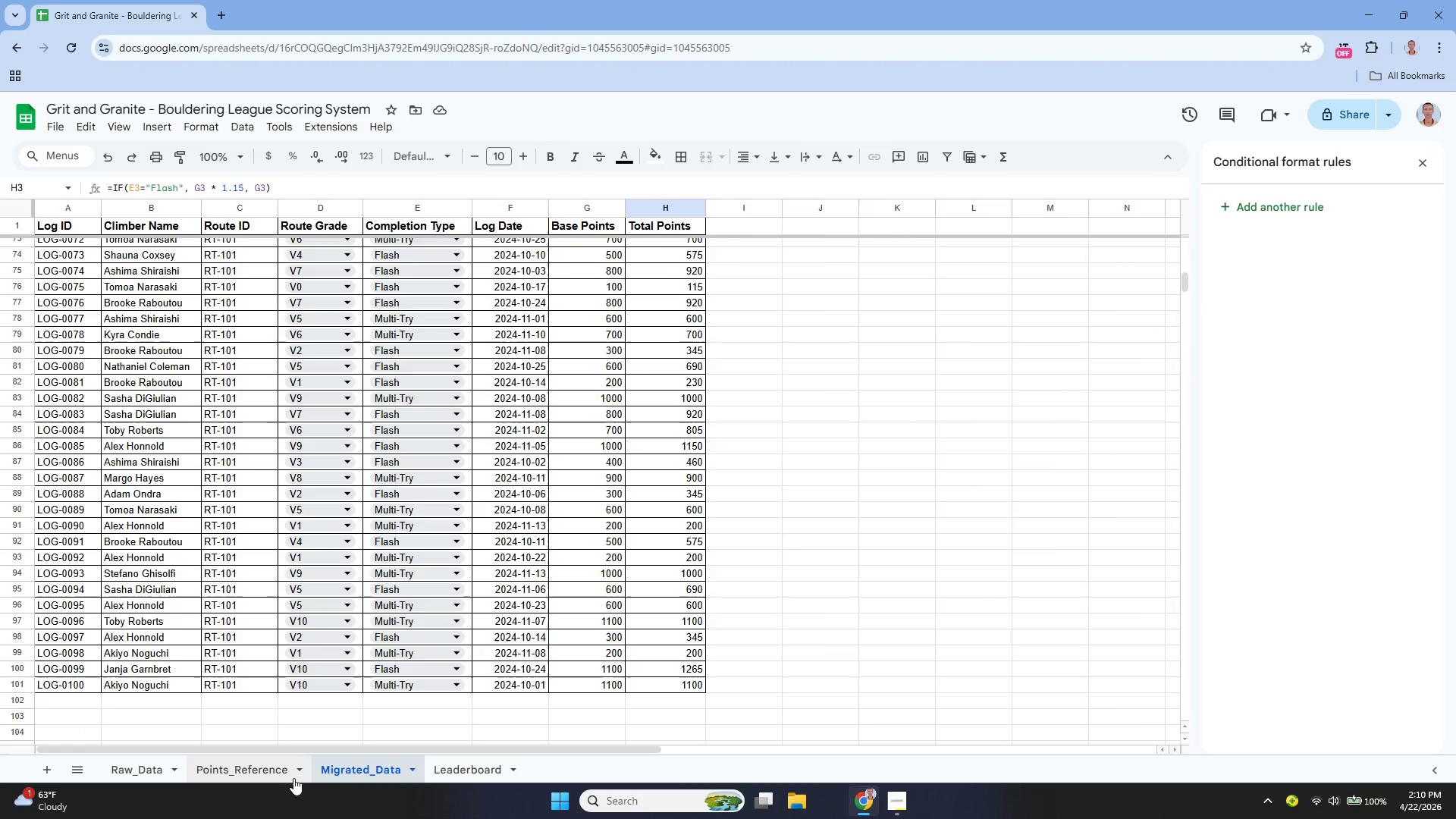 
left_click([274, 780])
 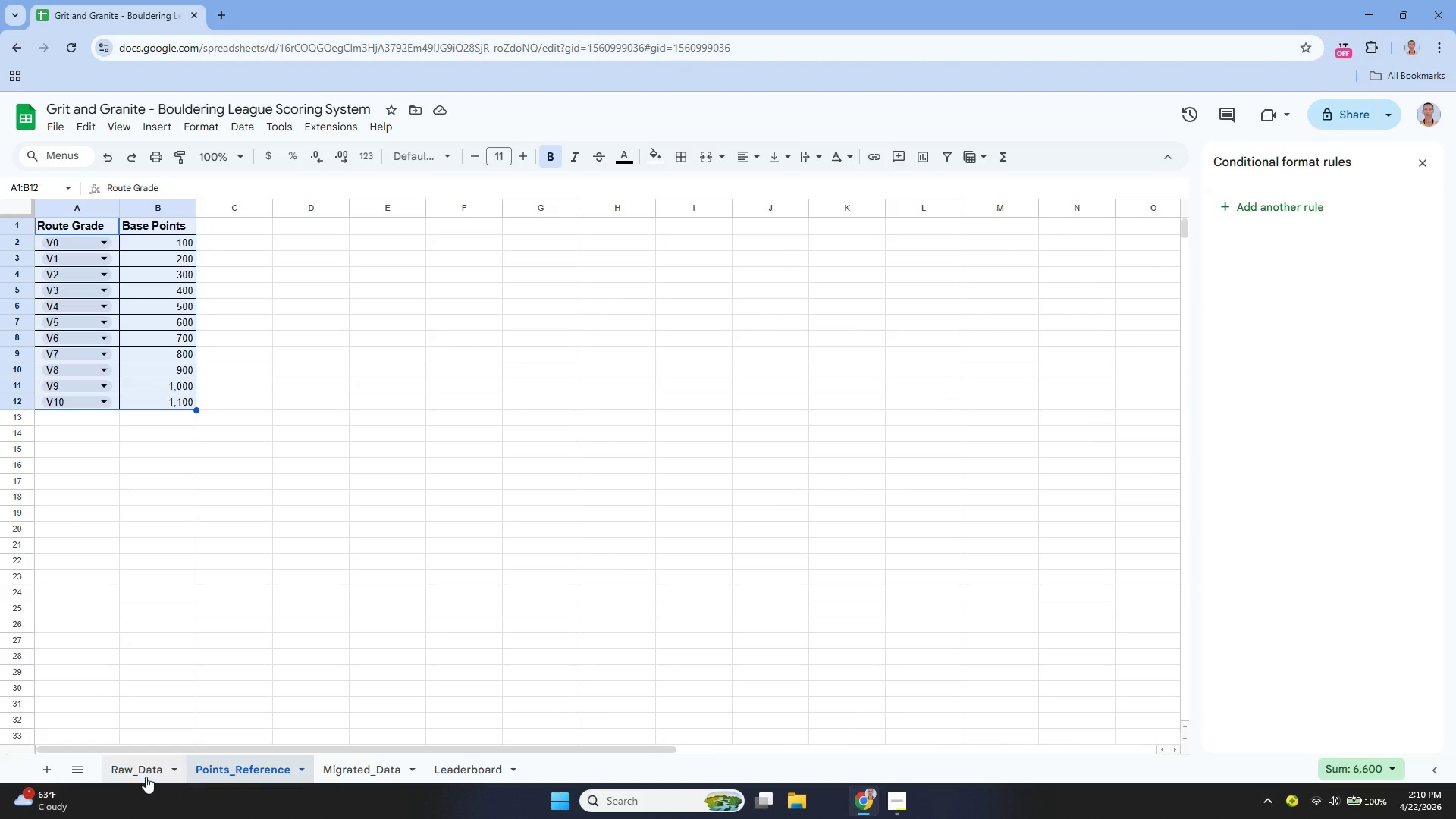 
left_click([145, 774])
 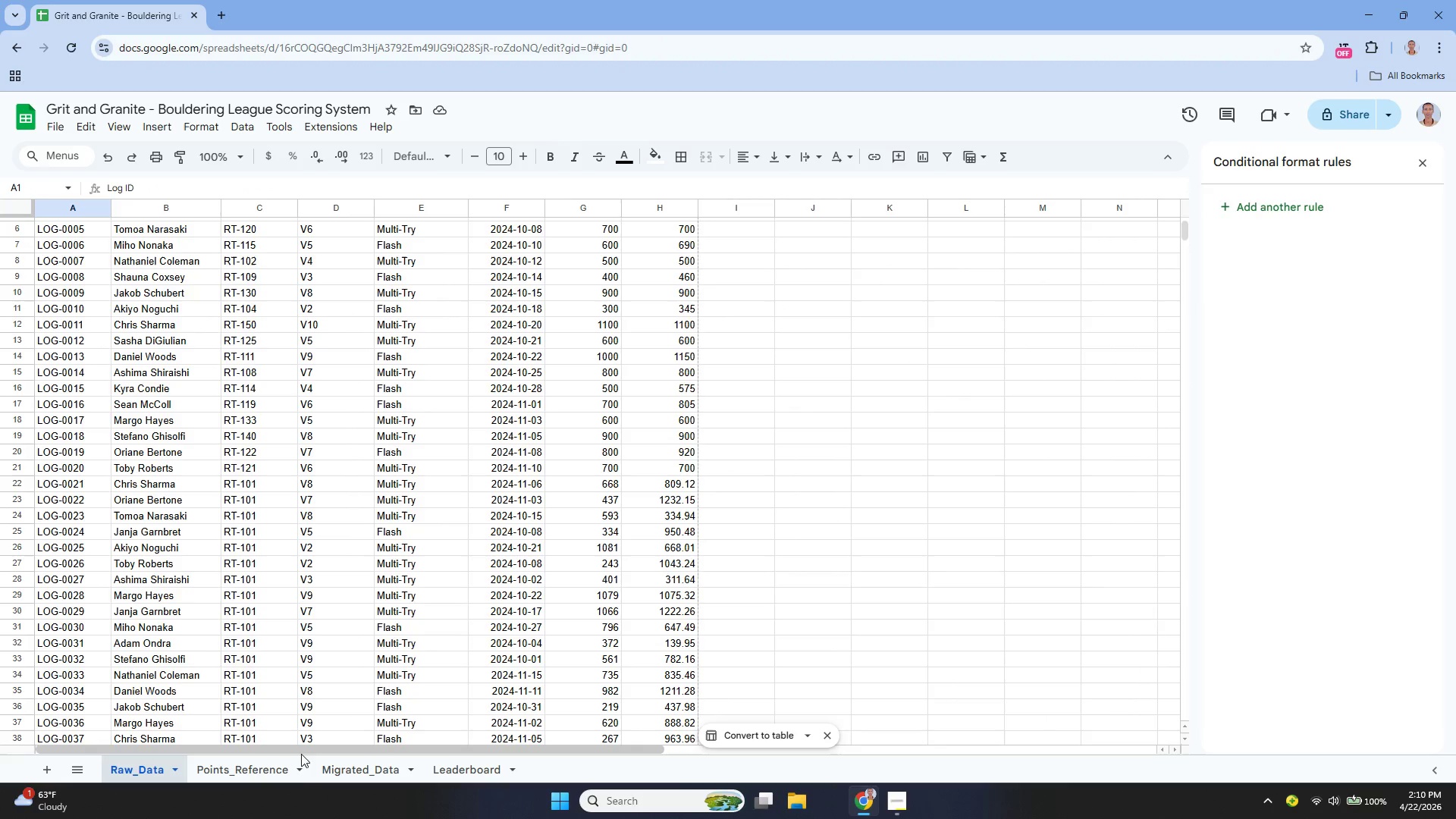 
left_click([260, 773])
 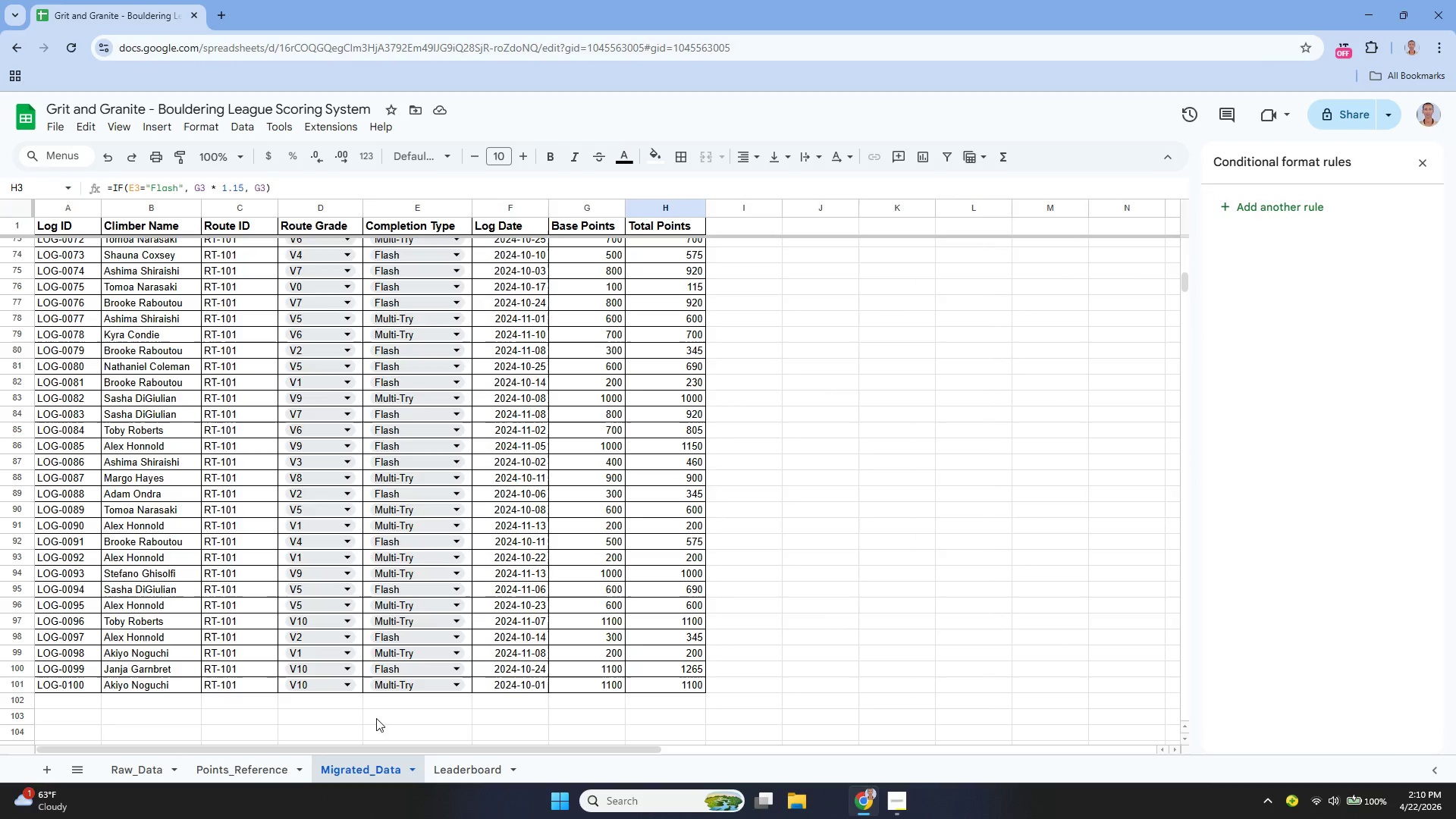 
scroll: coordinate [411, 703], scroll_direction: up, amount: 1.0
 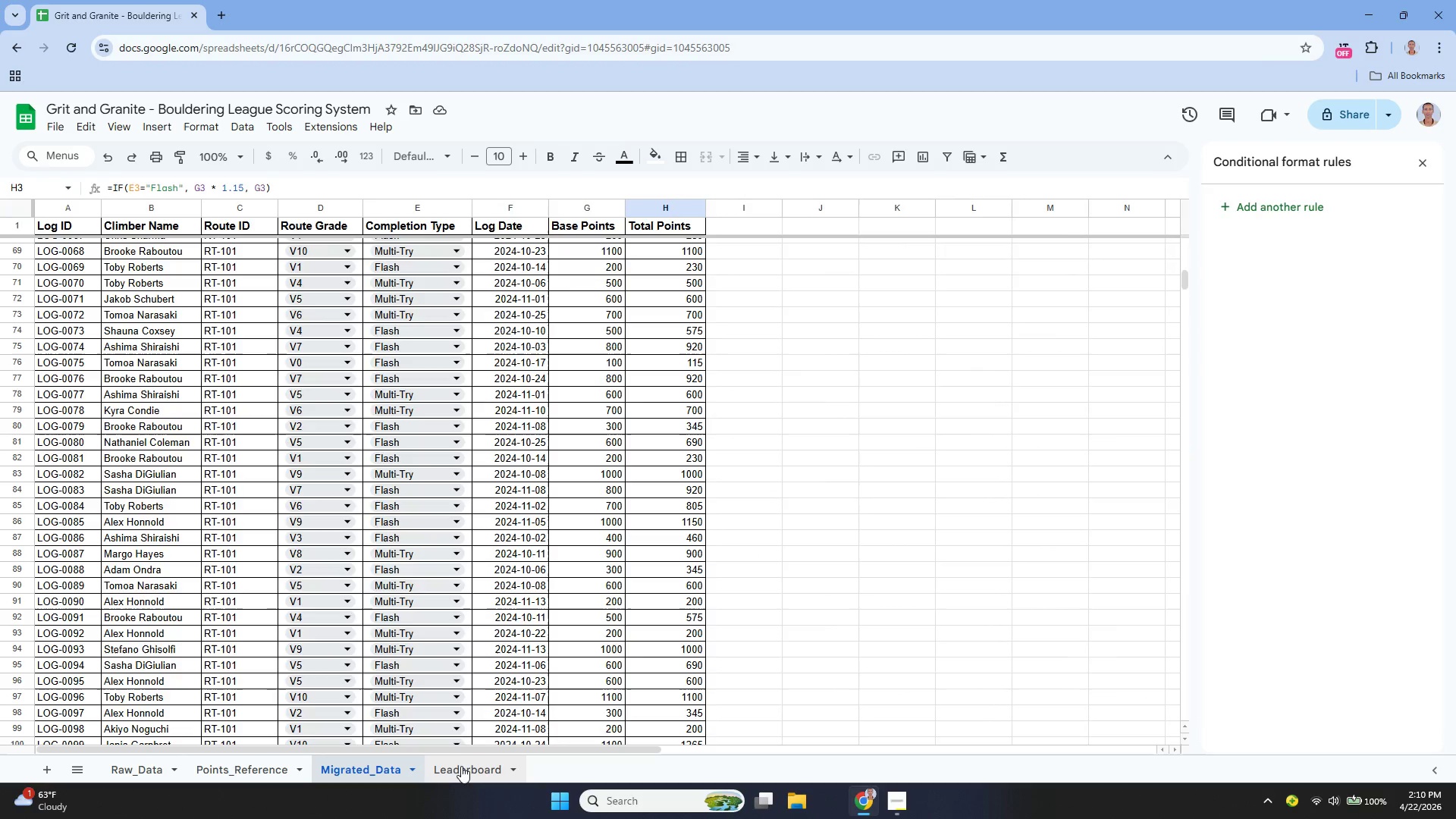 
left_click([465, 770])
 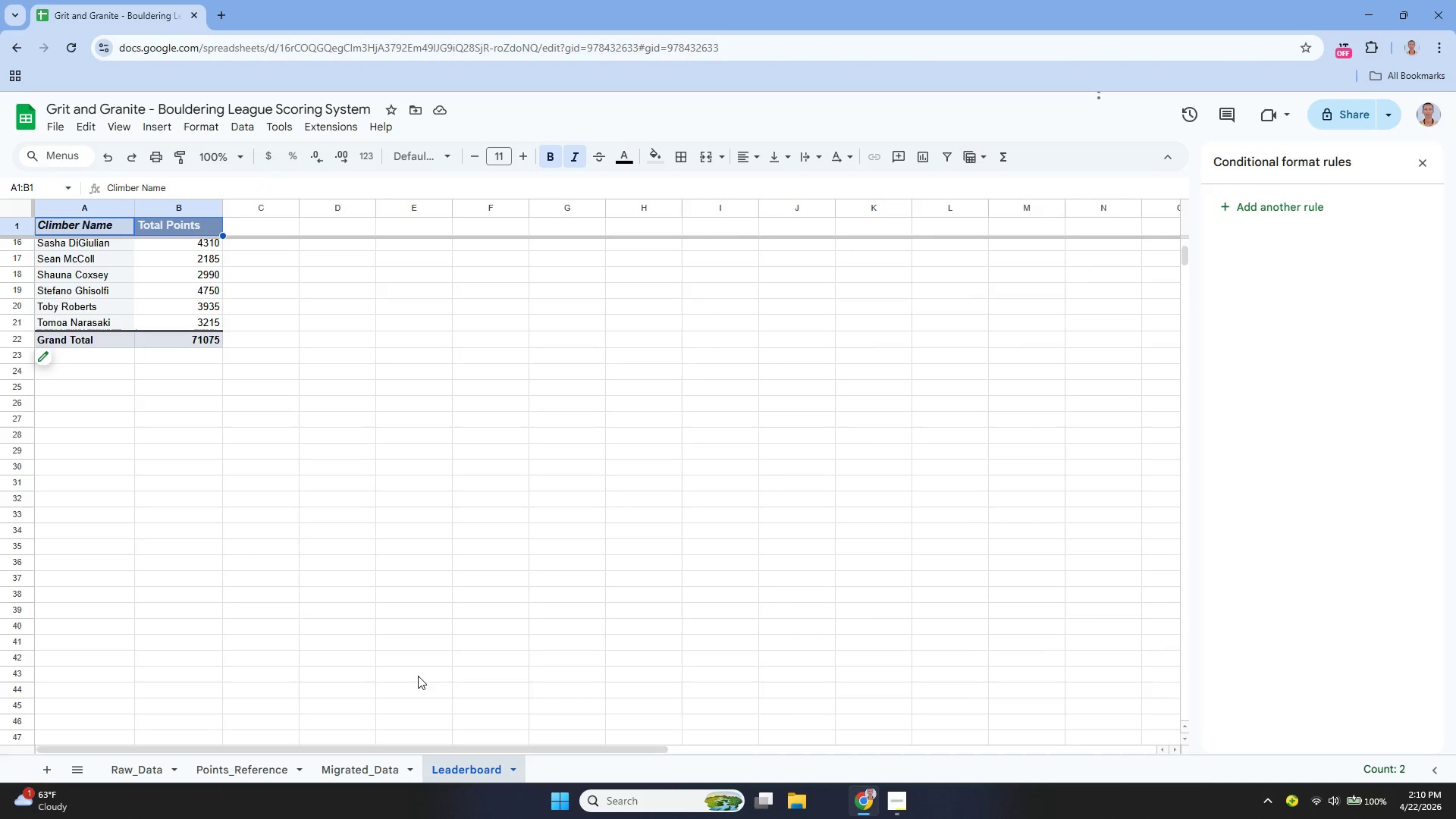 
scroll: coordinate [428, 663], scroll_direction: up, amount: 8.0
 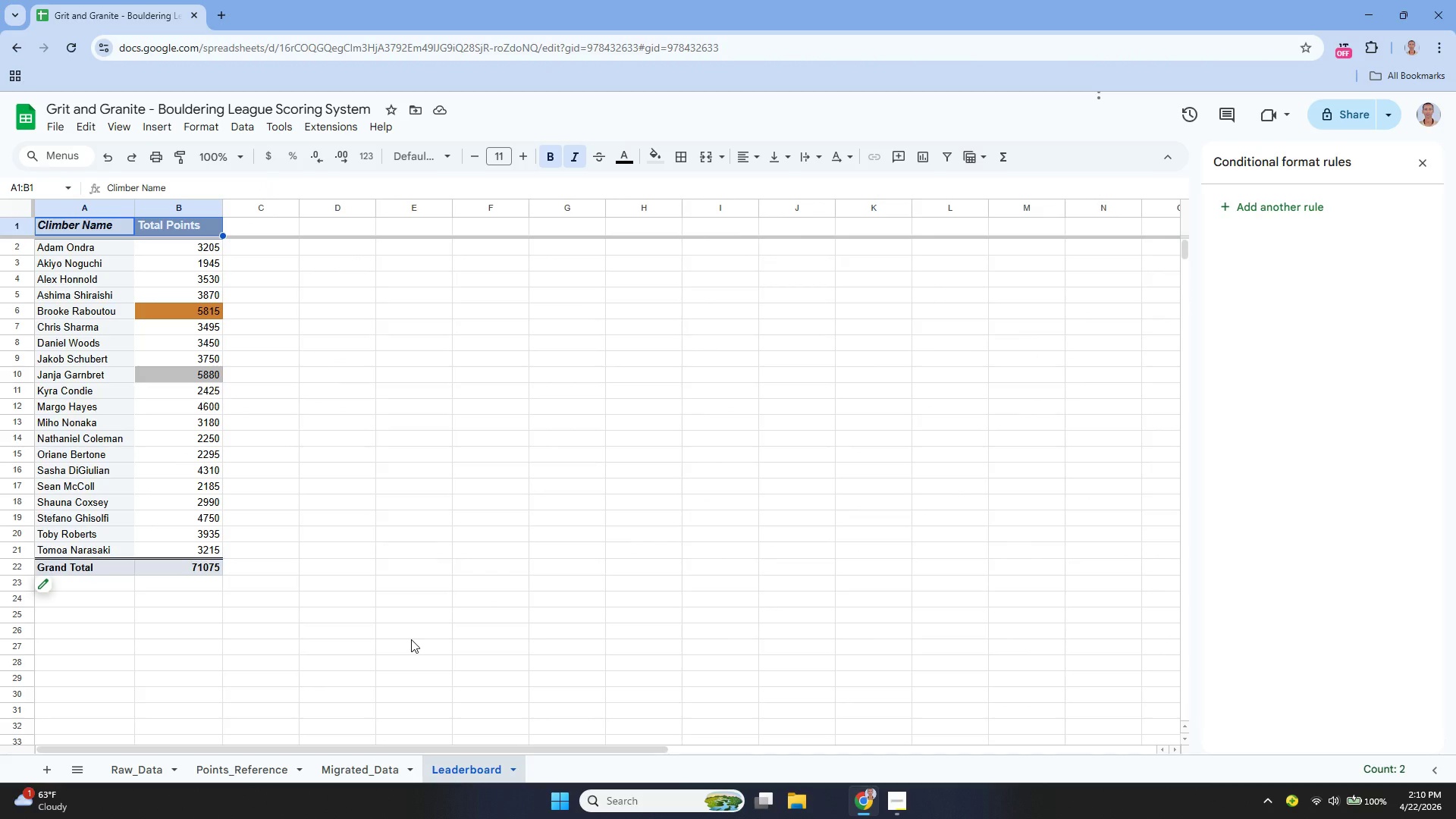 
wait(34.7)
 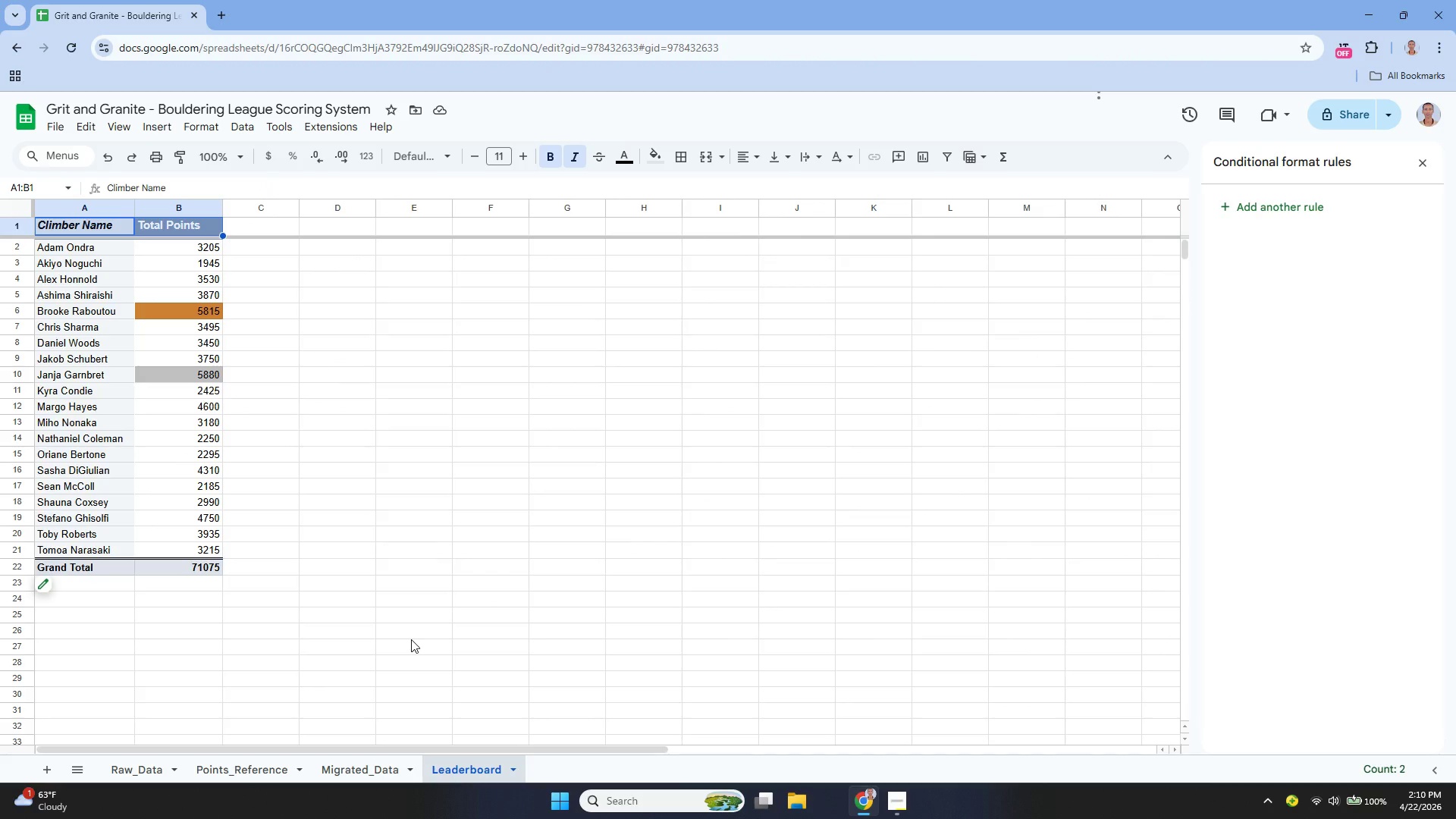 
left_click([902, 802])